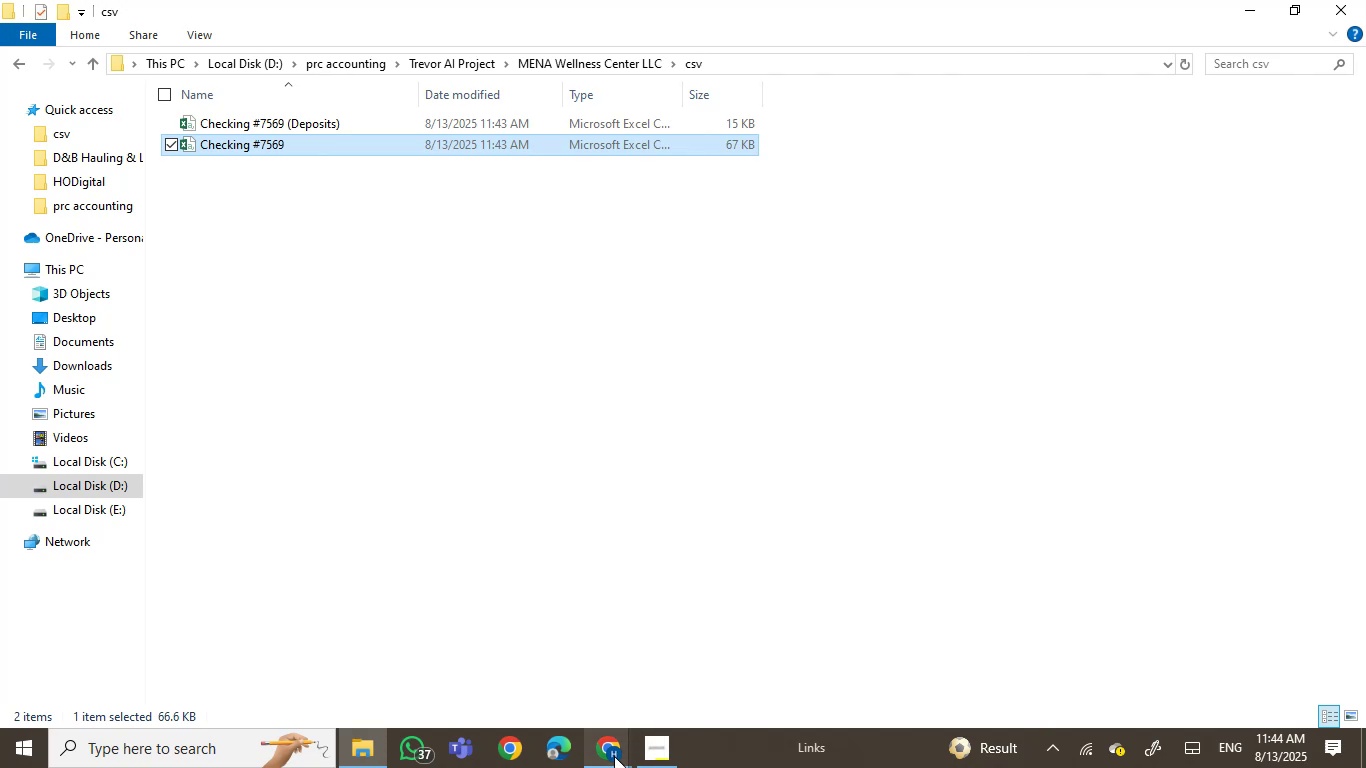 
double_click([557, 673])
 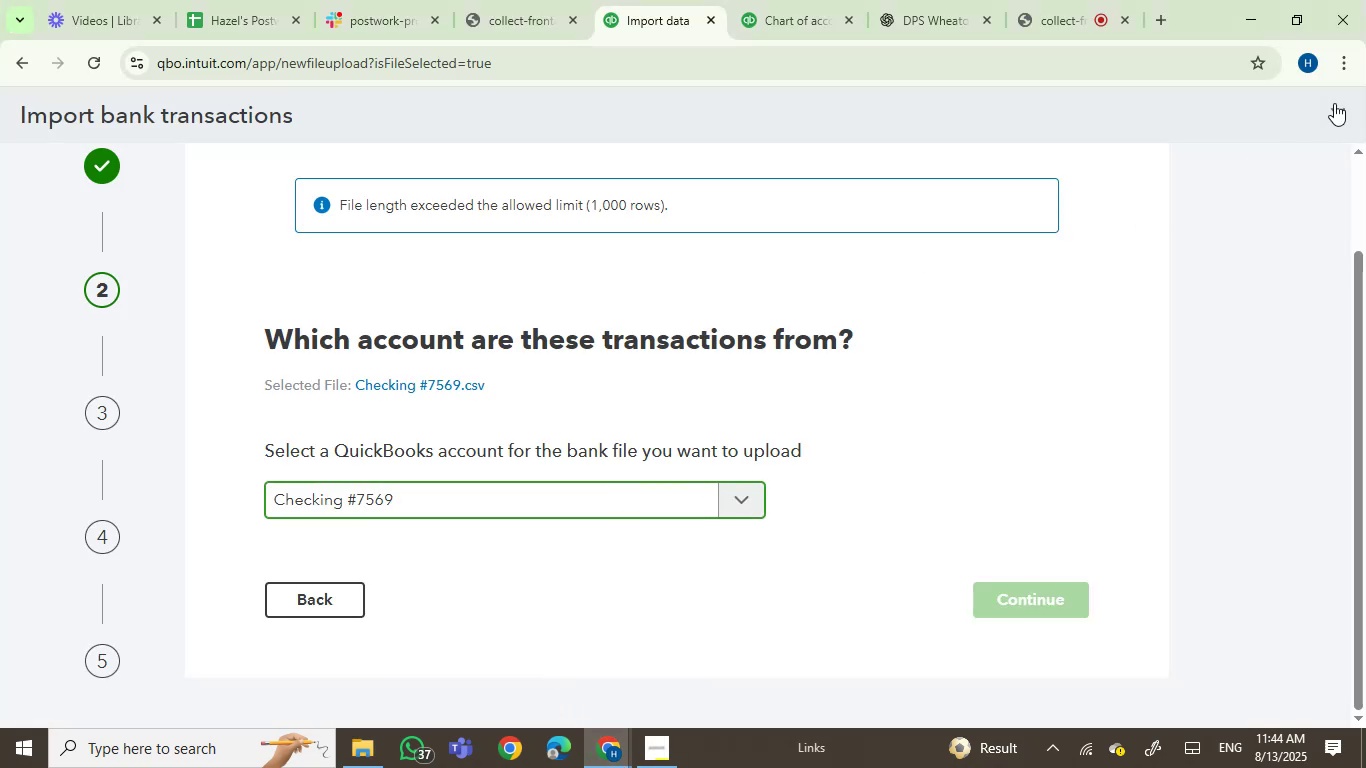 
left_click([1337, 109])
 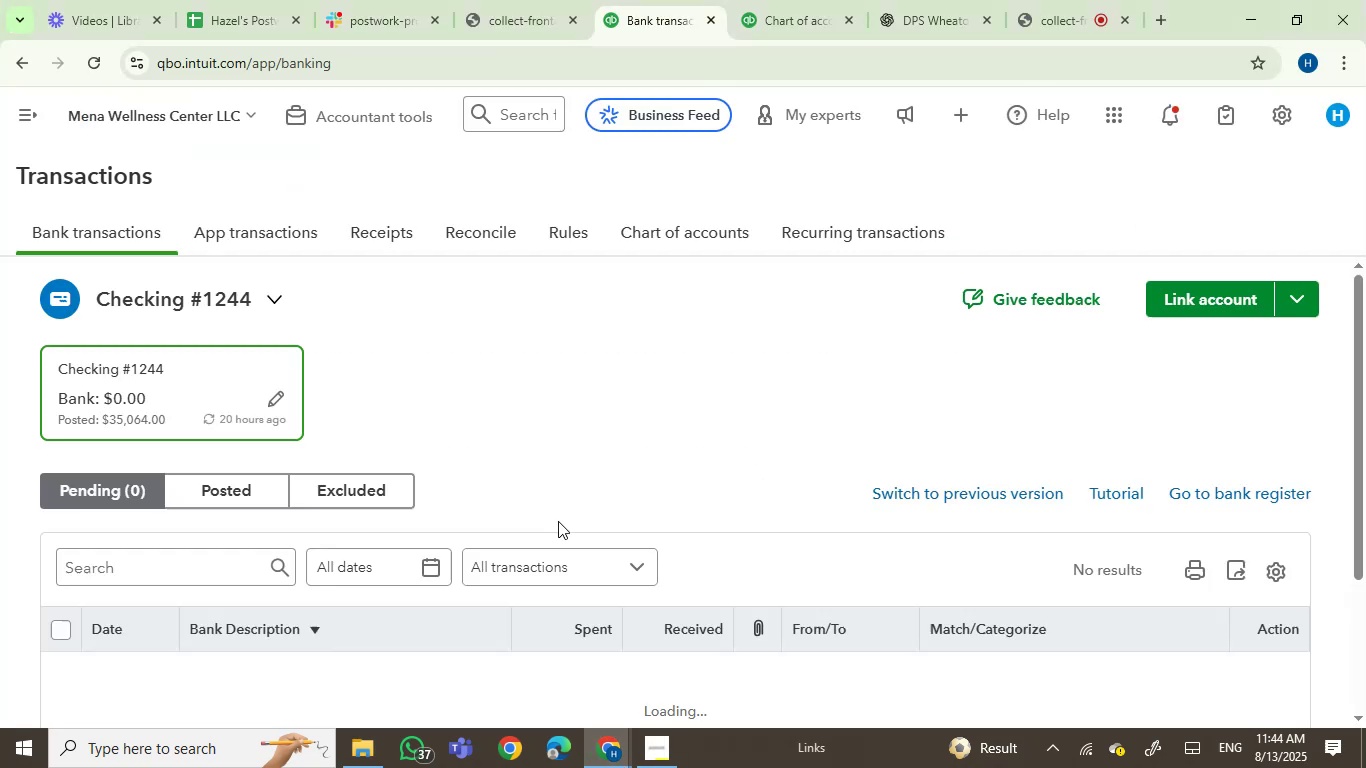 
scroll: coordinate [439, 502], scroll_direction: none, amount: 0.0
 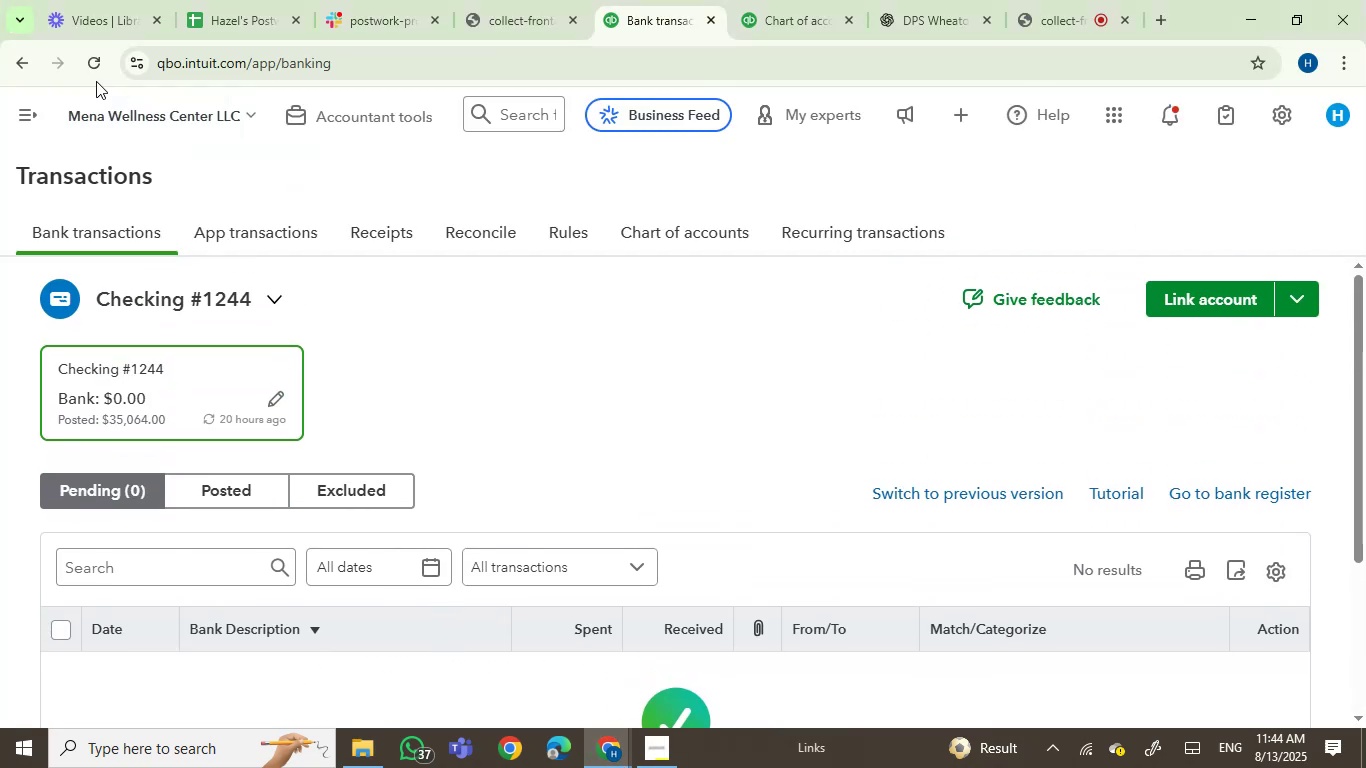 
left_click([93, 66])
 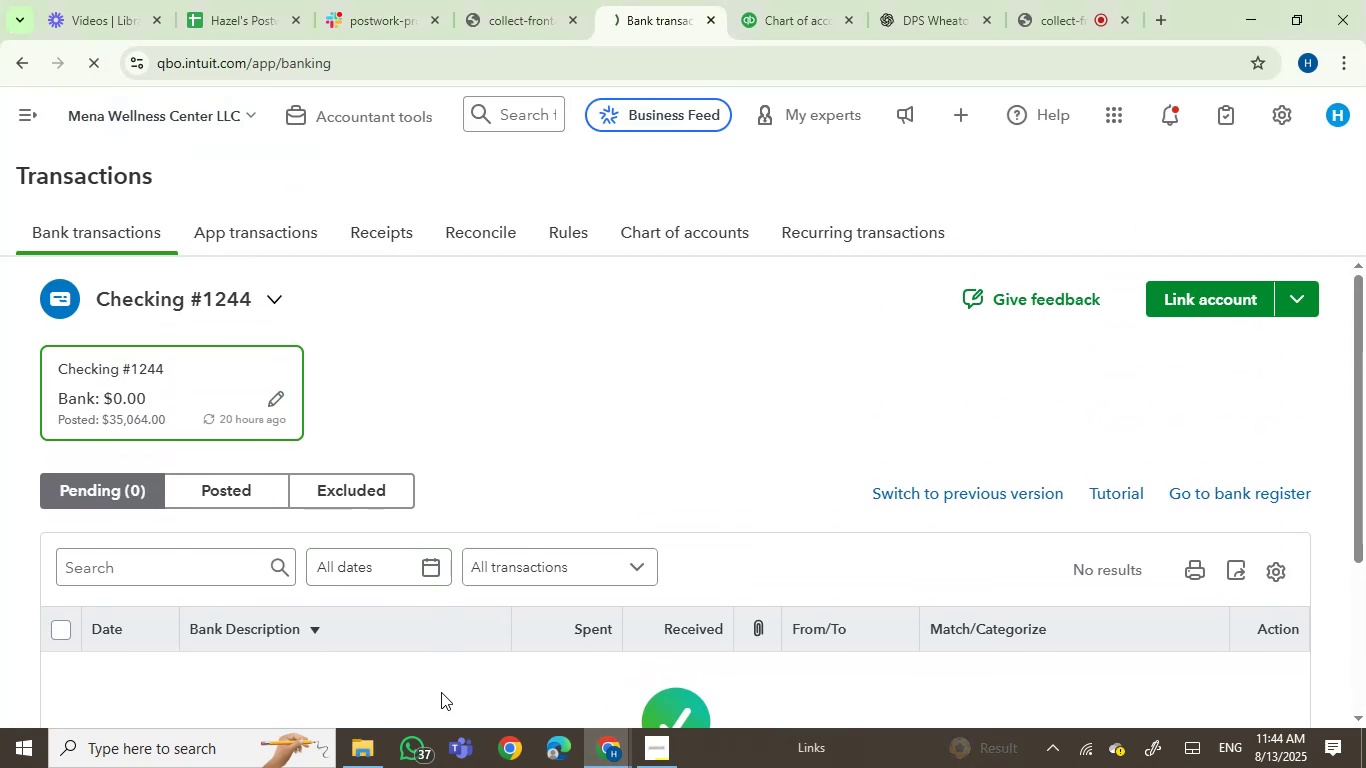 
left_click([382, 752])
 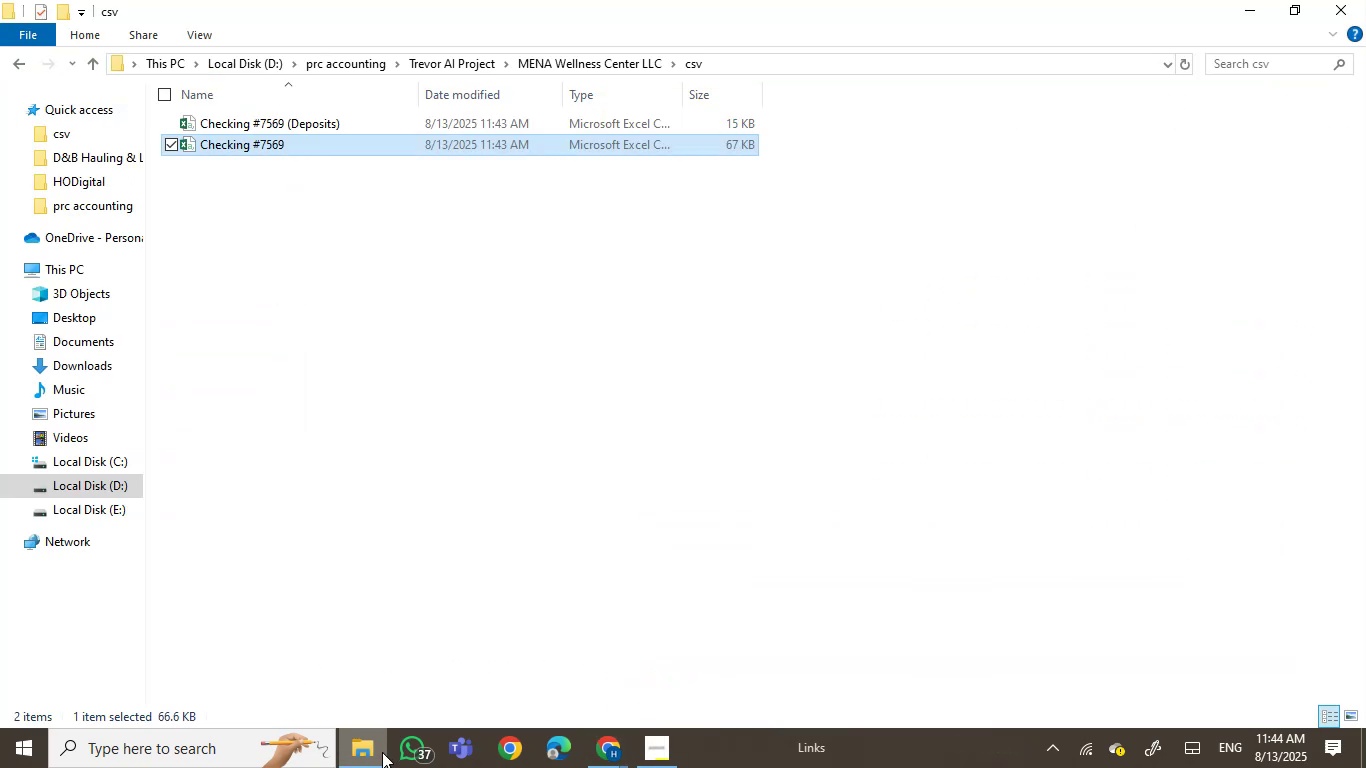 
left_click([382, 752])
 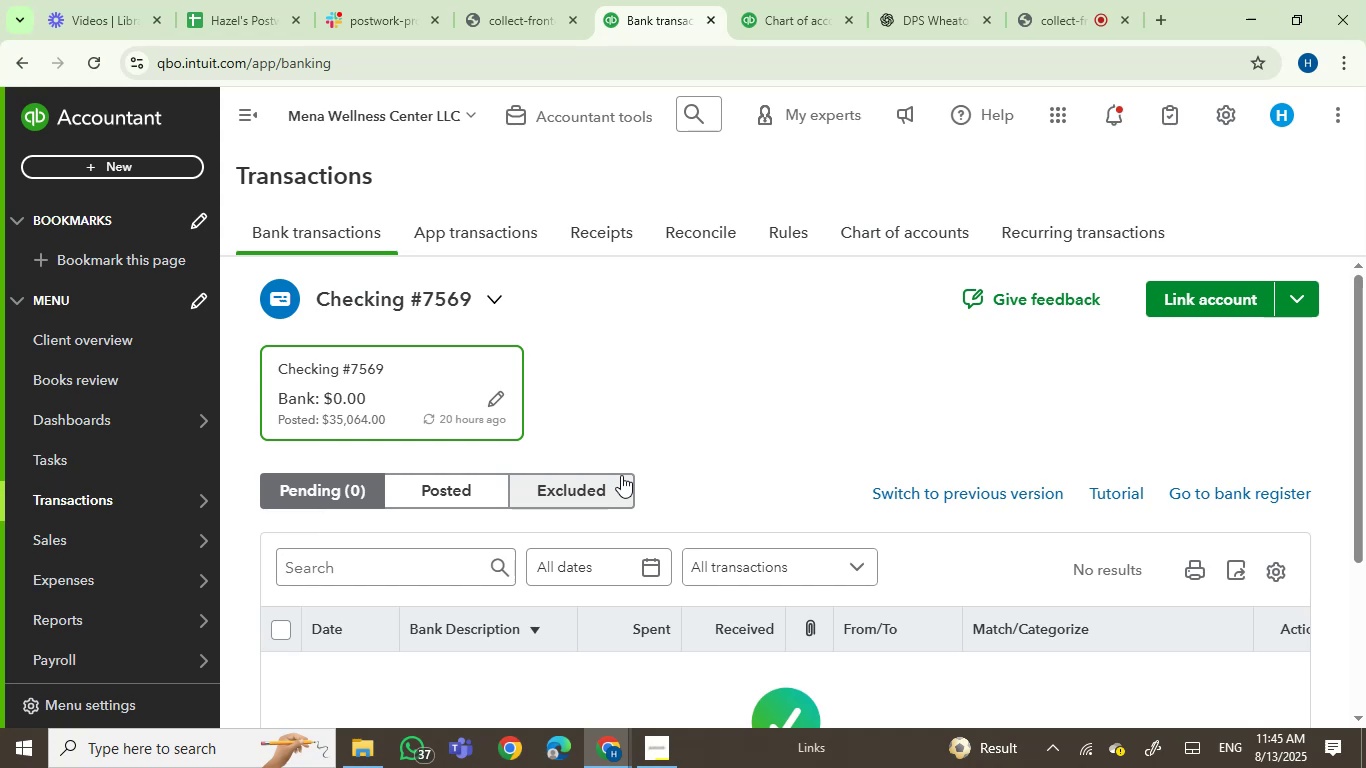 
wait(51.84)
 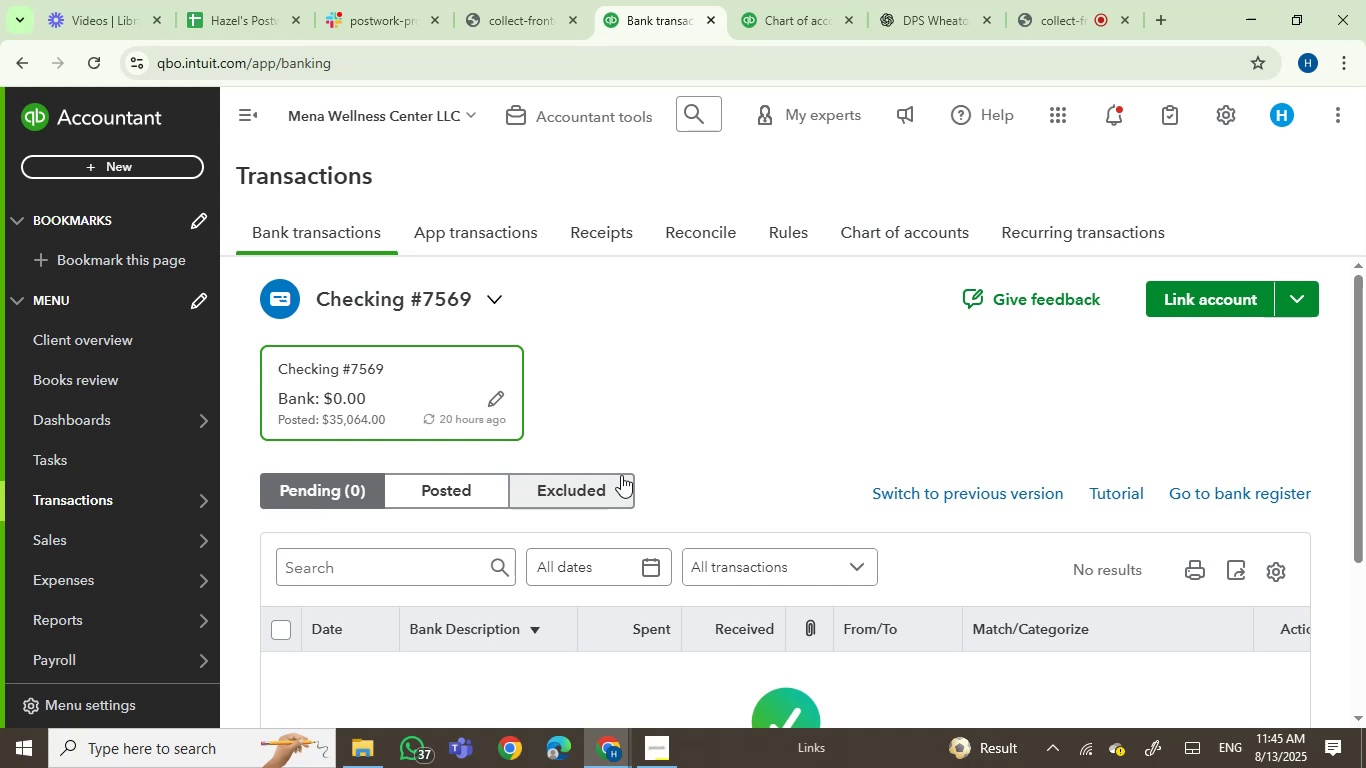 
left_click([1219, 108])
 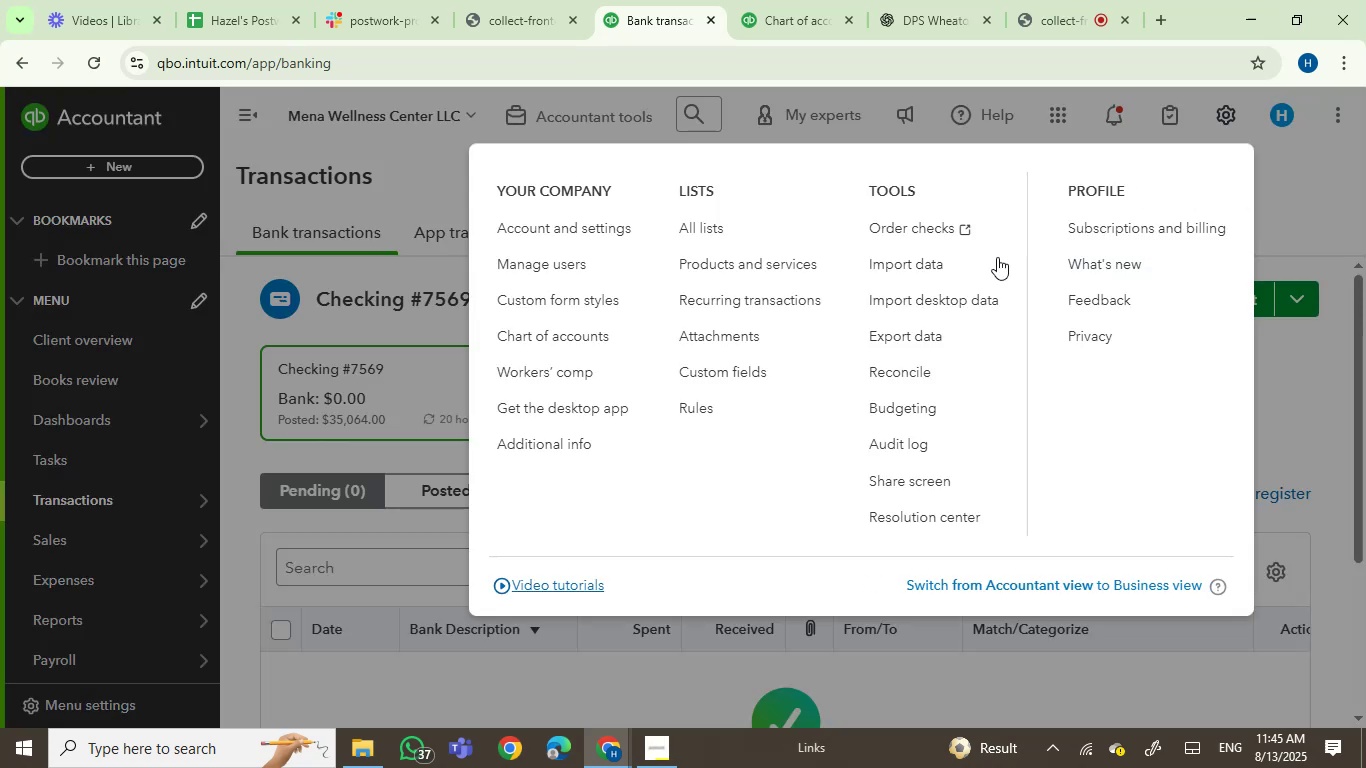 
left_click([921, 266])
 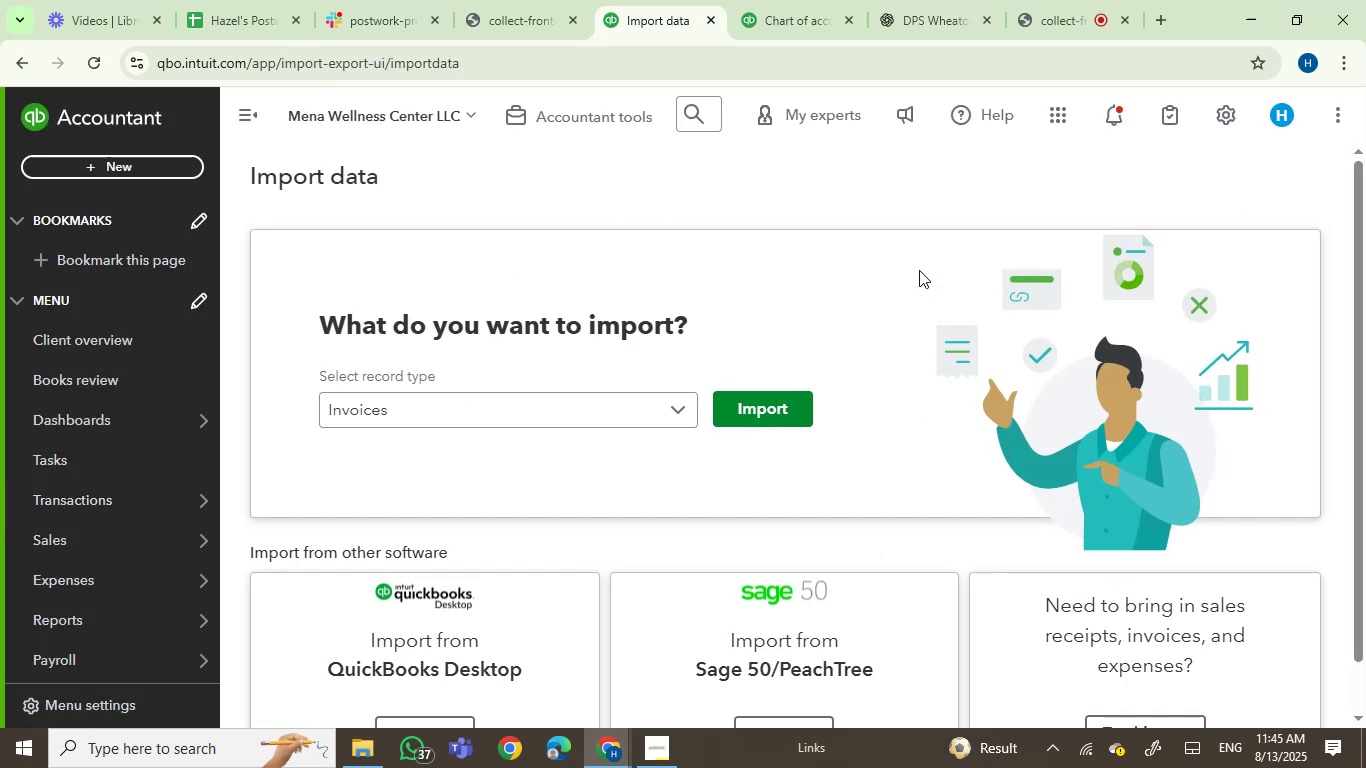 
left_click([635, 419])
 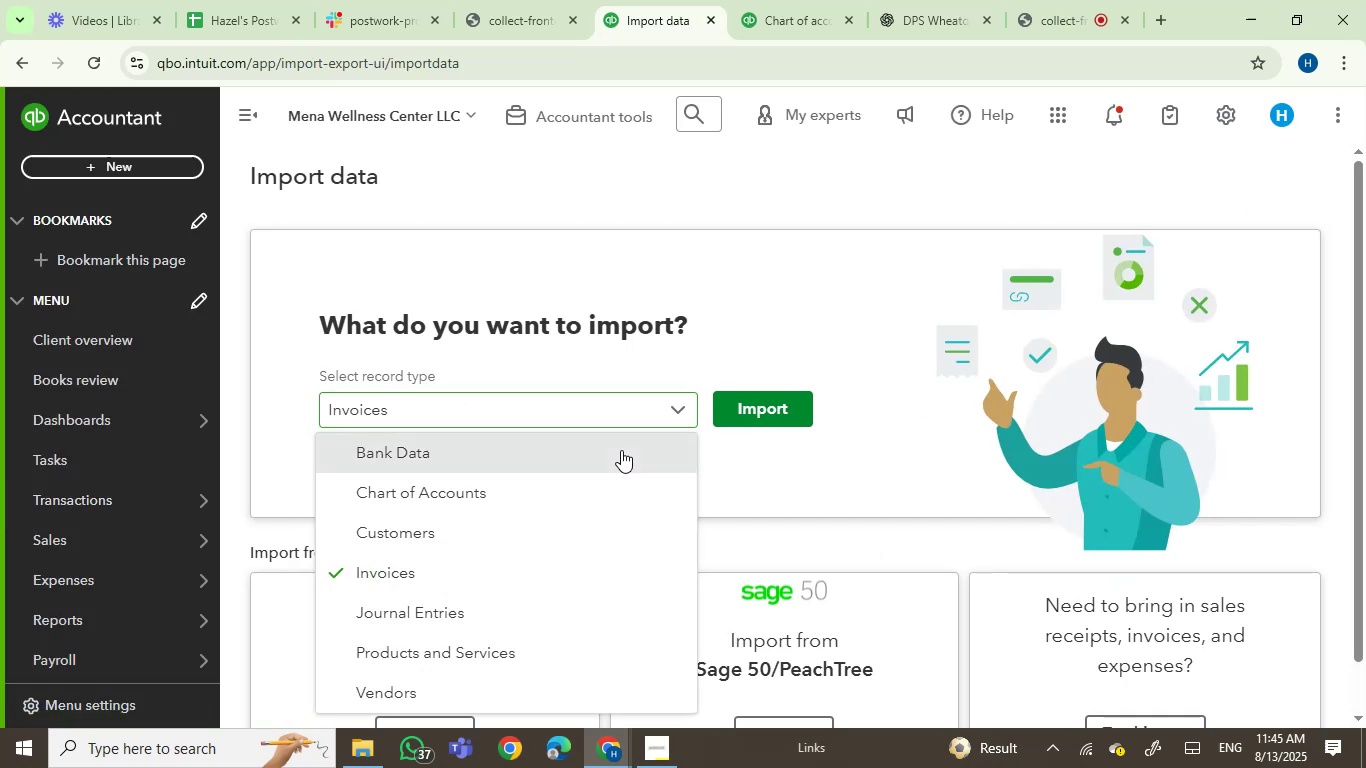 
double_click([772, 411])
 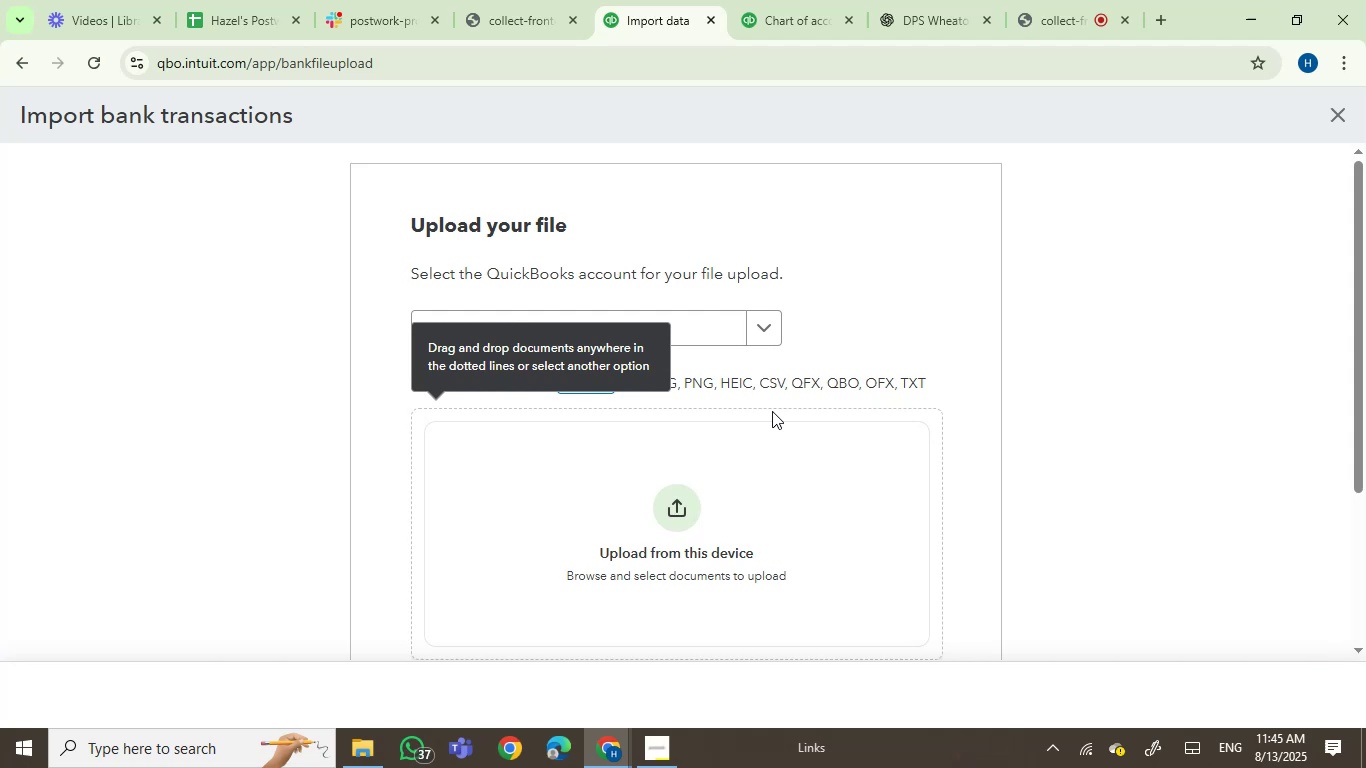 
wait(10.81)
 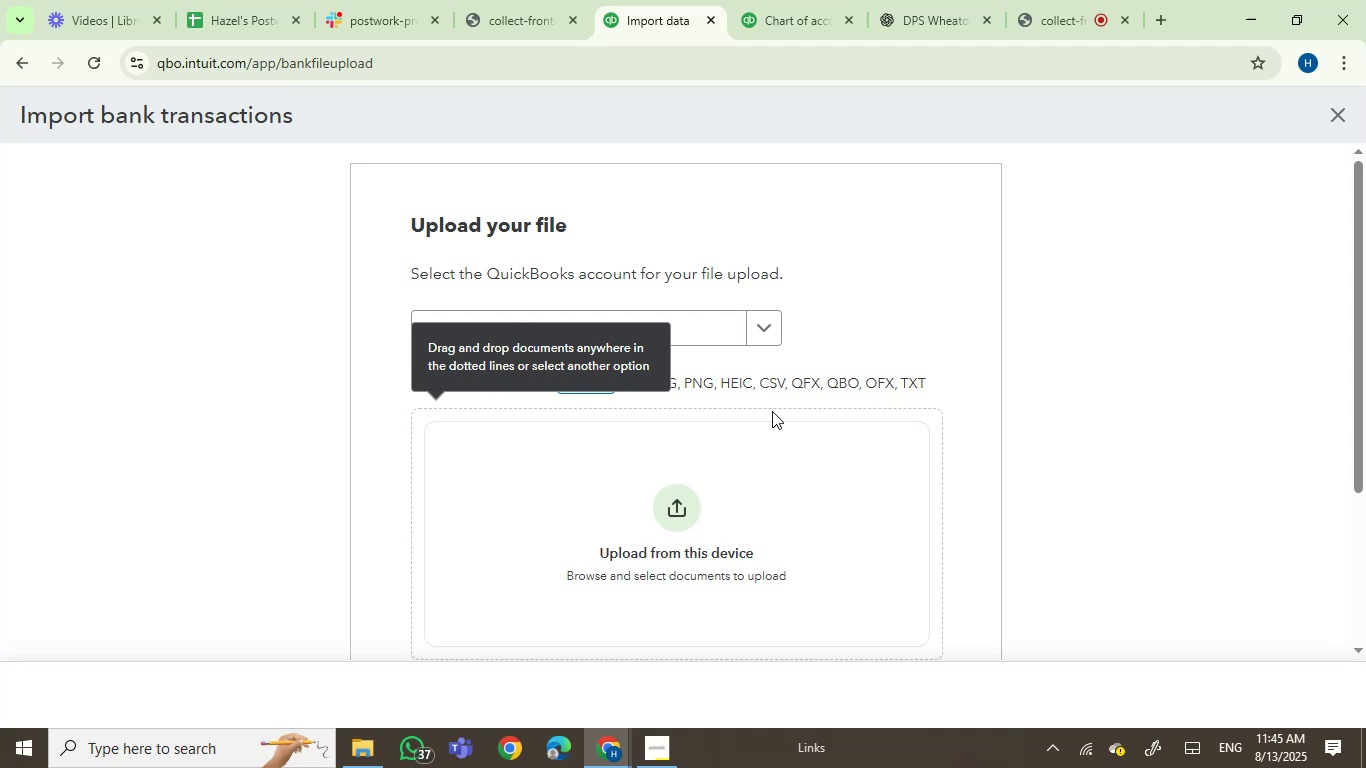 
left_click([732, 330])
 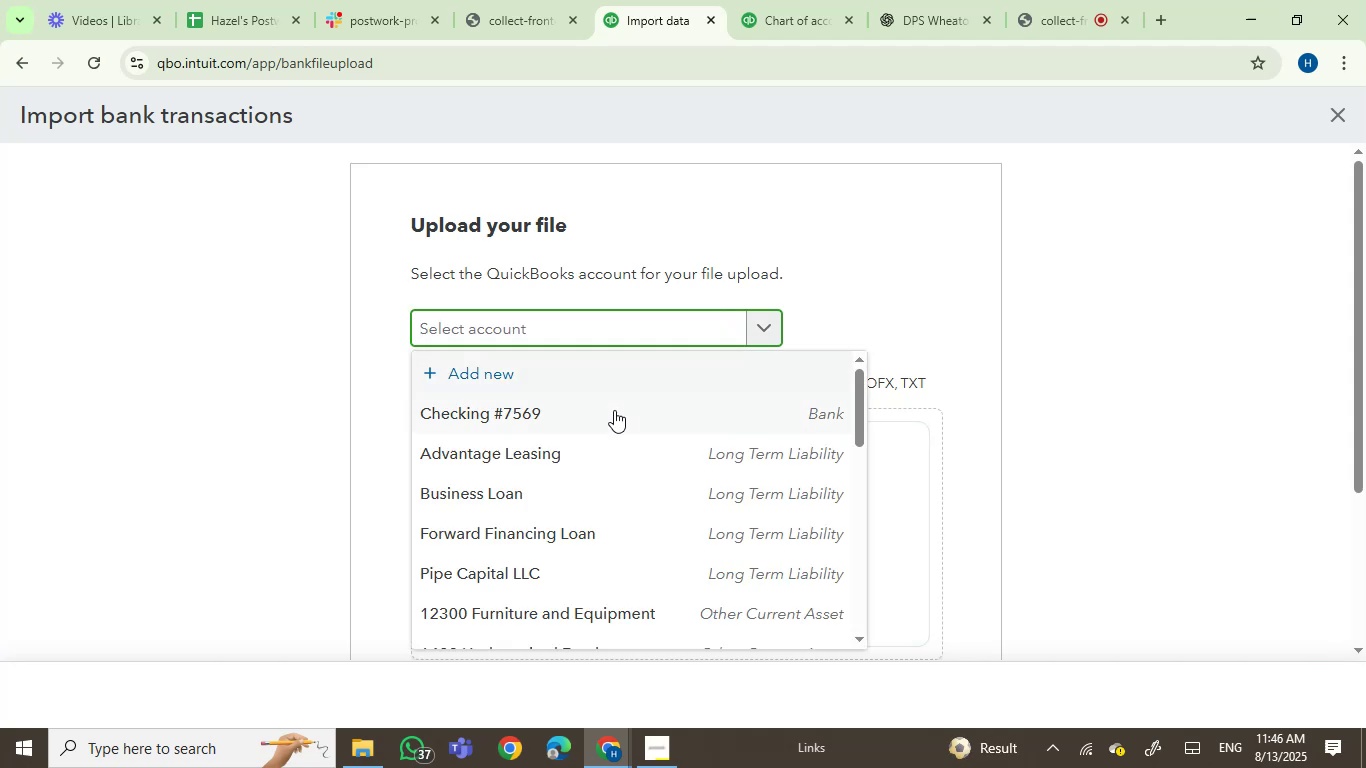 
left_click([610, 415])
 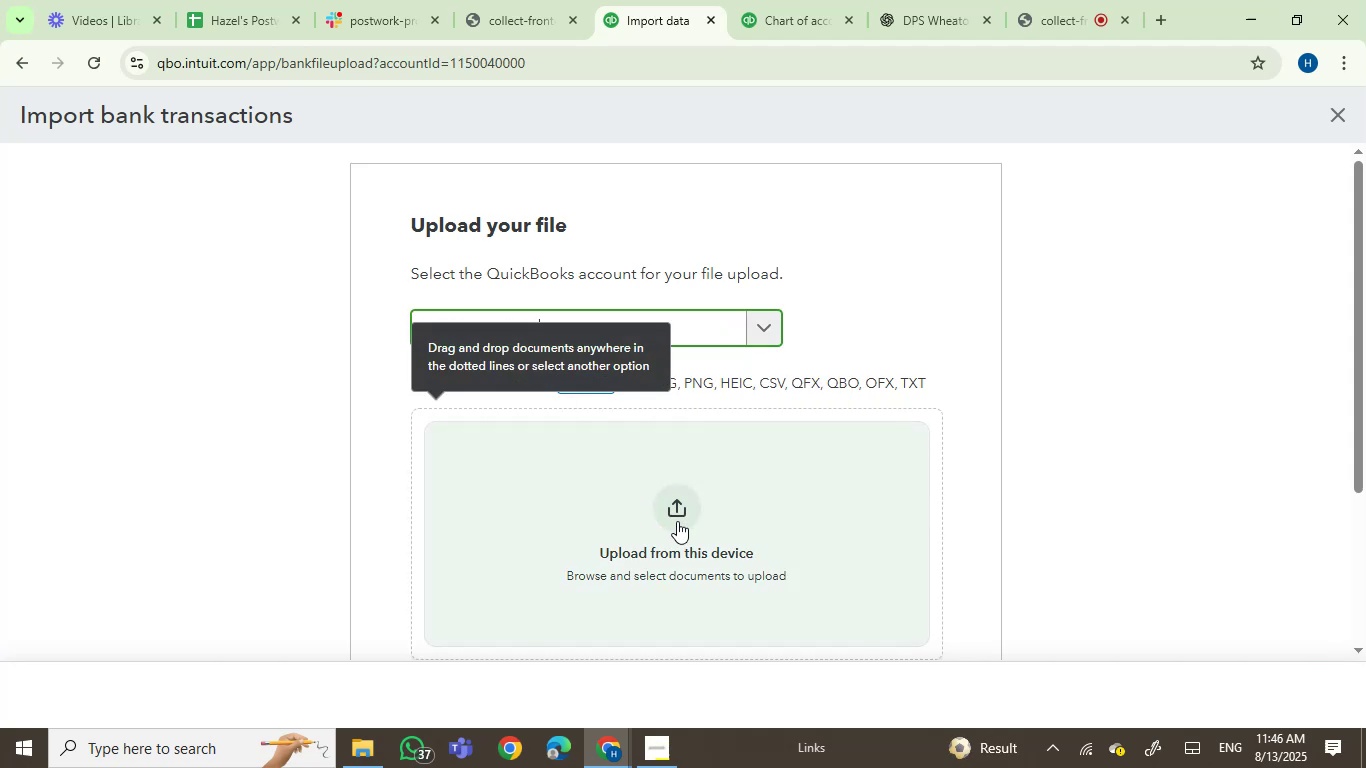 
left_click([684, 513])
 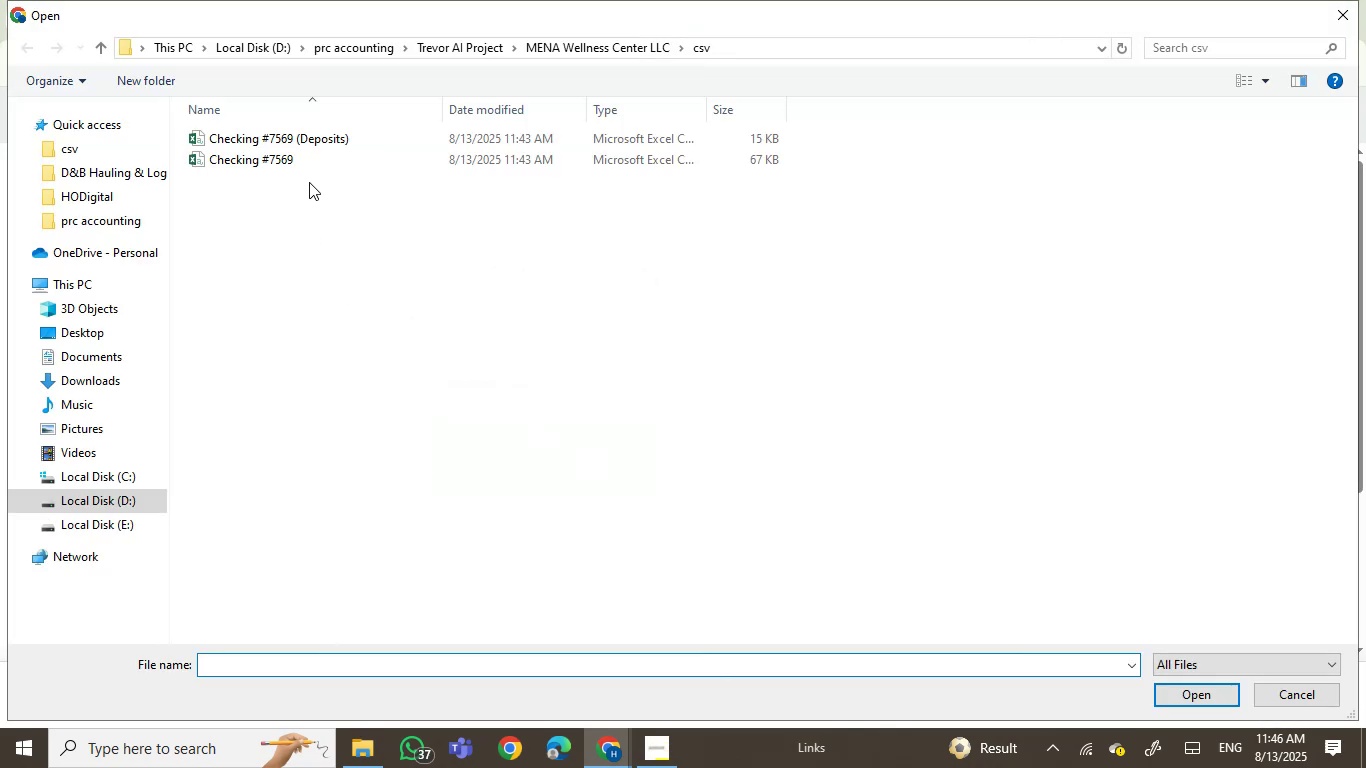 
double_click([308, 165])
 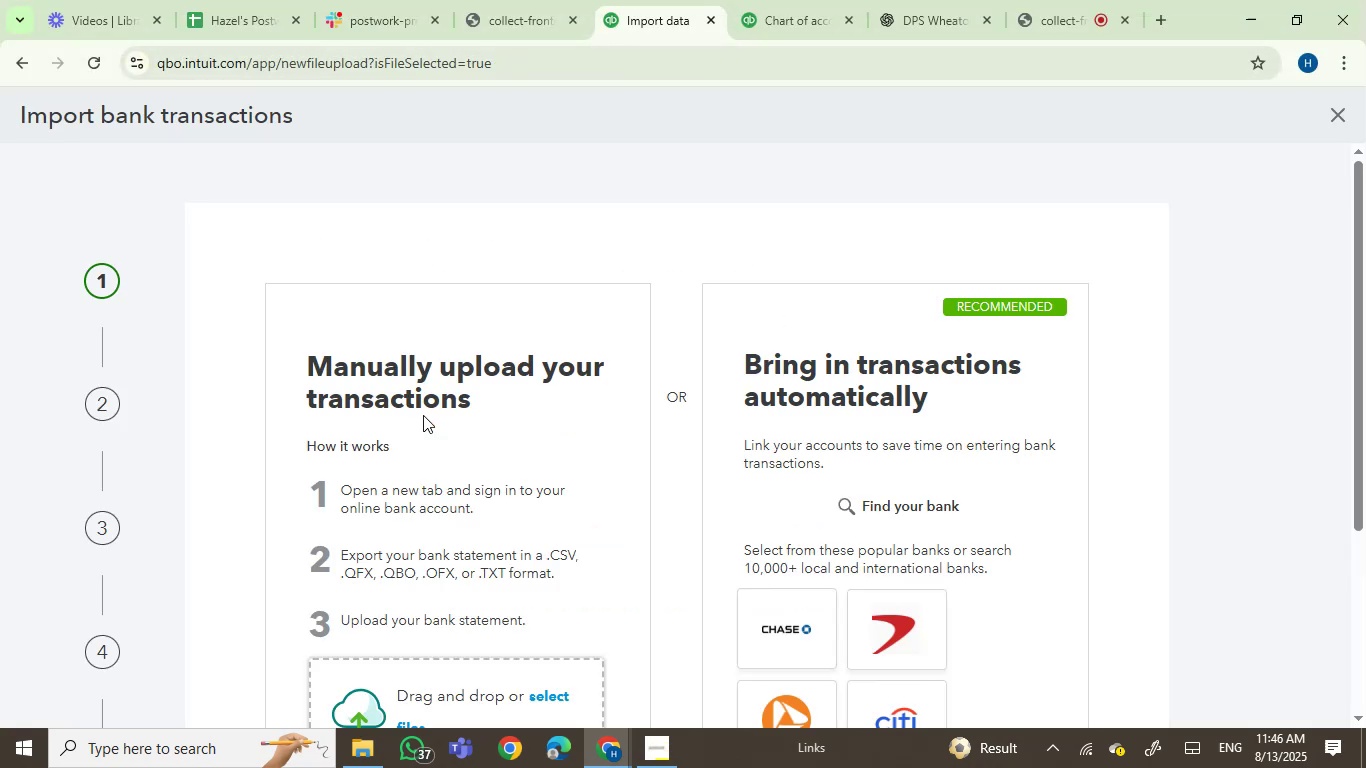 
wait(10.54)
 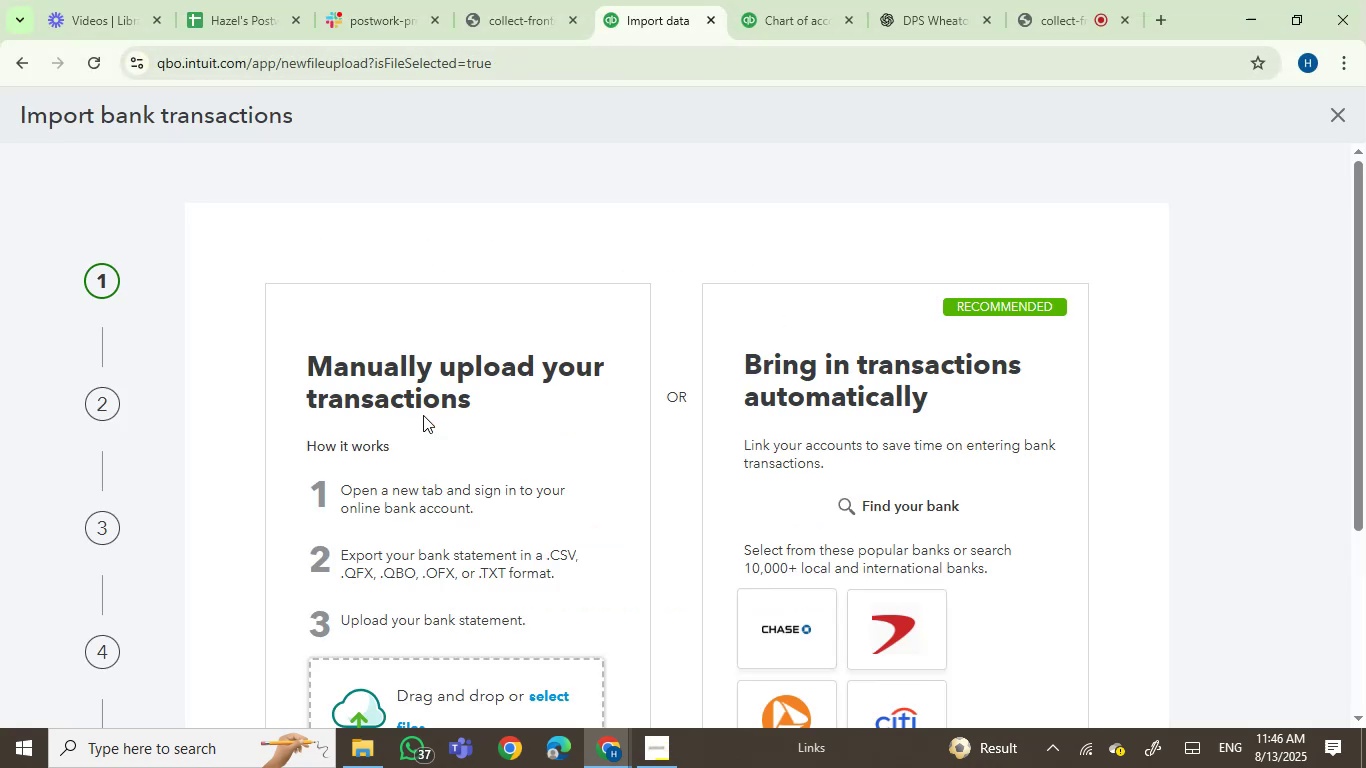 
left_click([547, 697])
 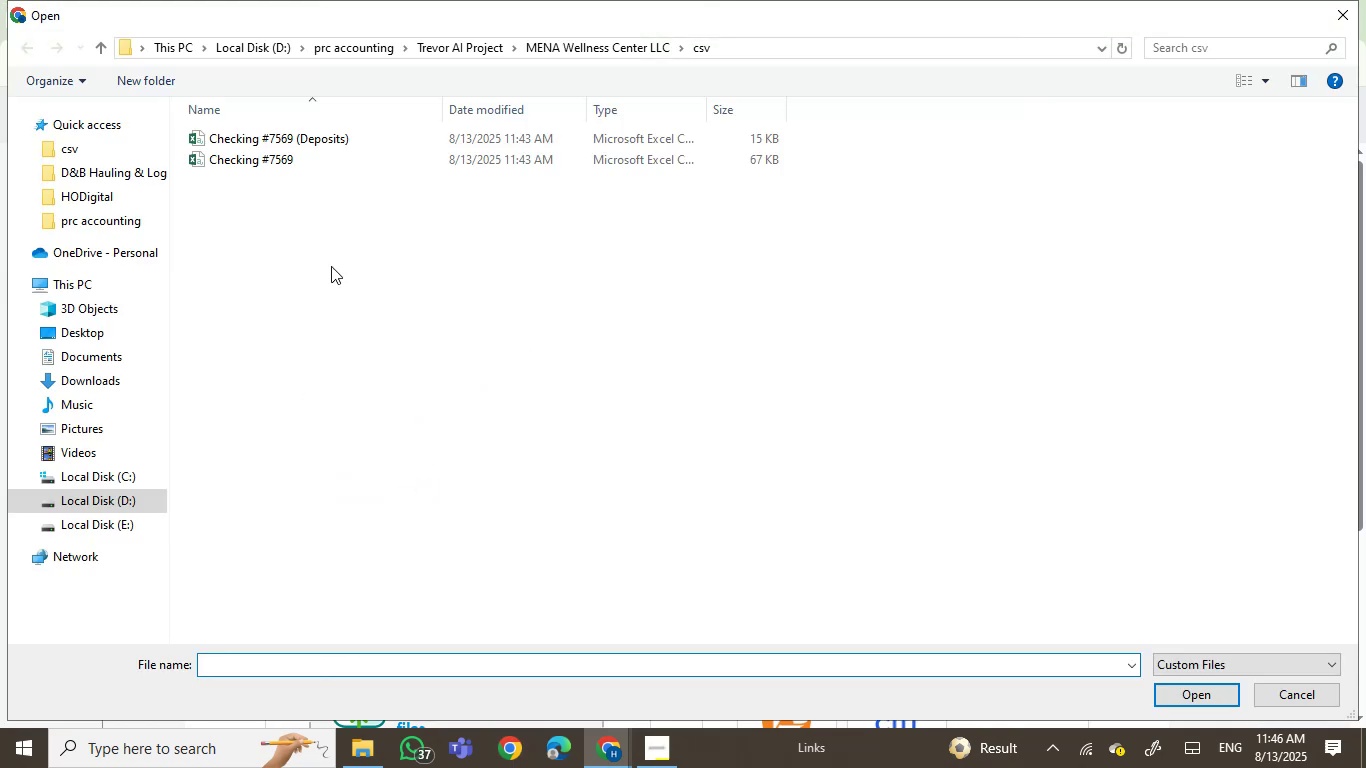 
double_click([276, 153])
 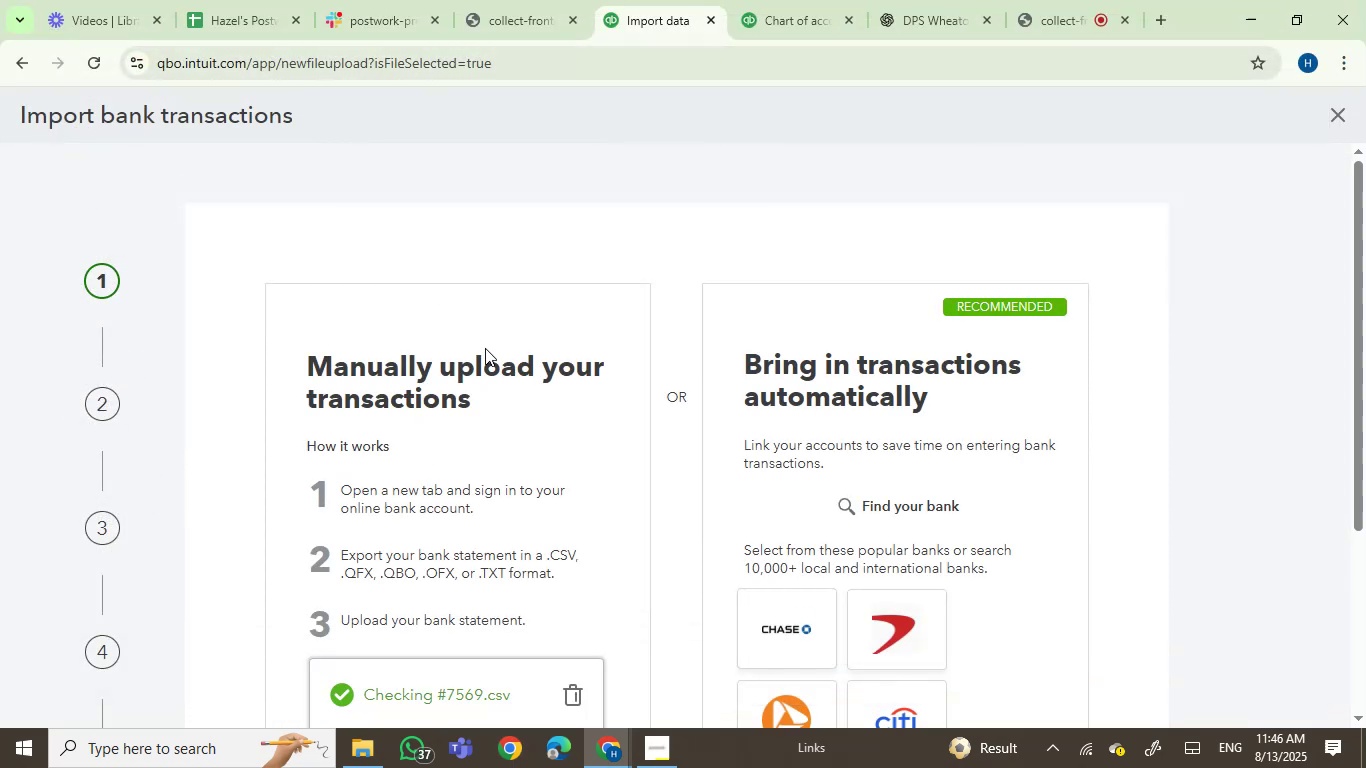 
scroll: coordinate [732, 569], scroll_direction: down, amount: 3.0
 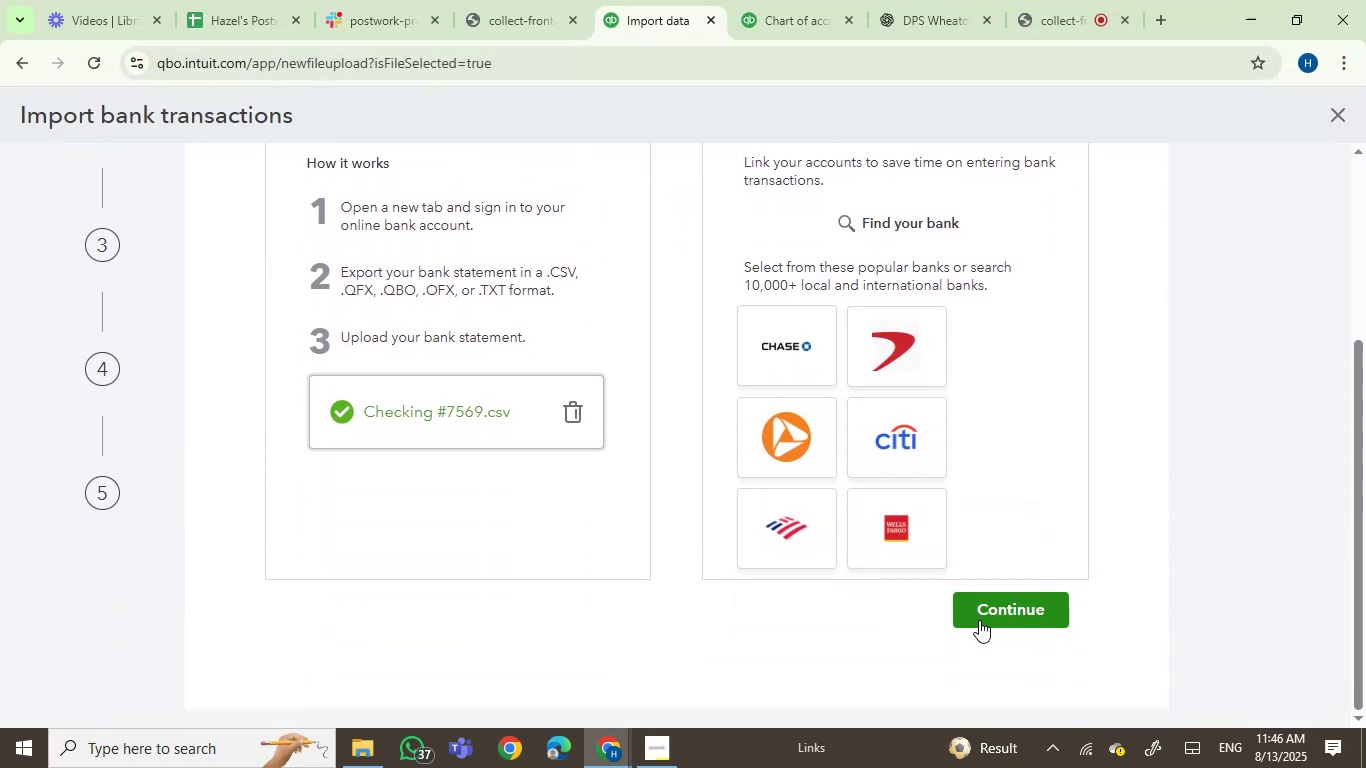 
left_click([986, 614])
 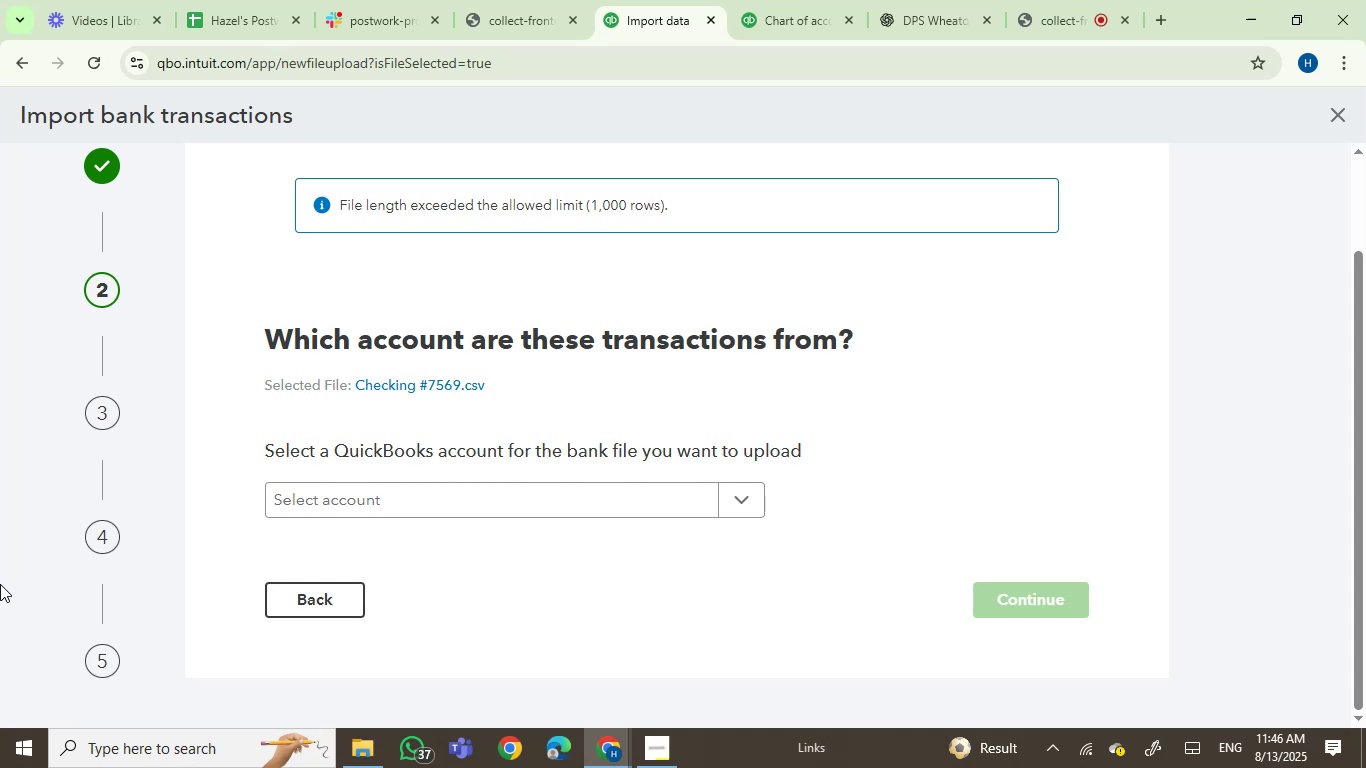 
wait(13.97)
 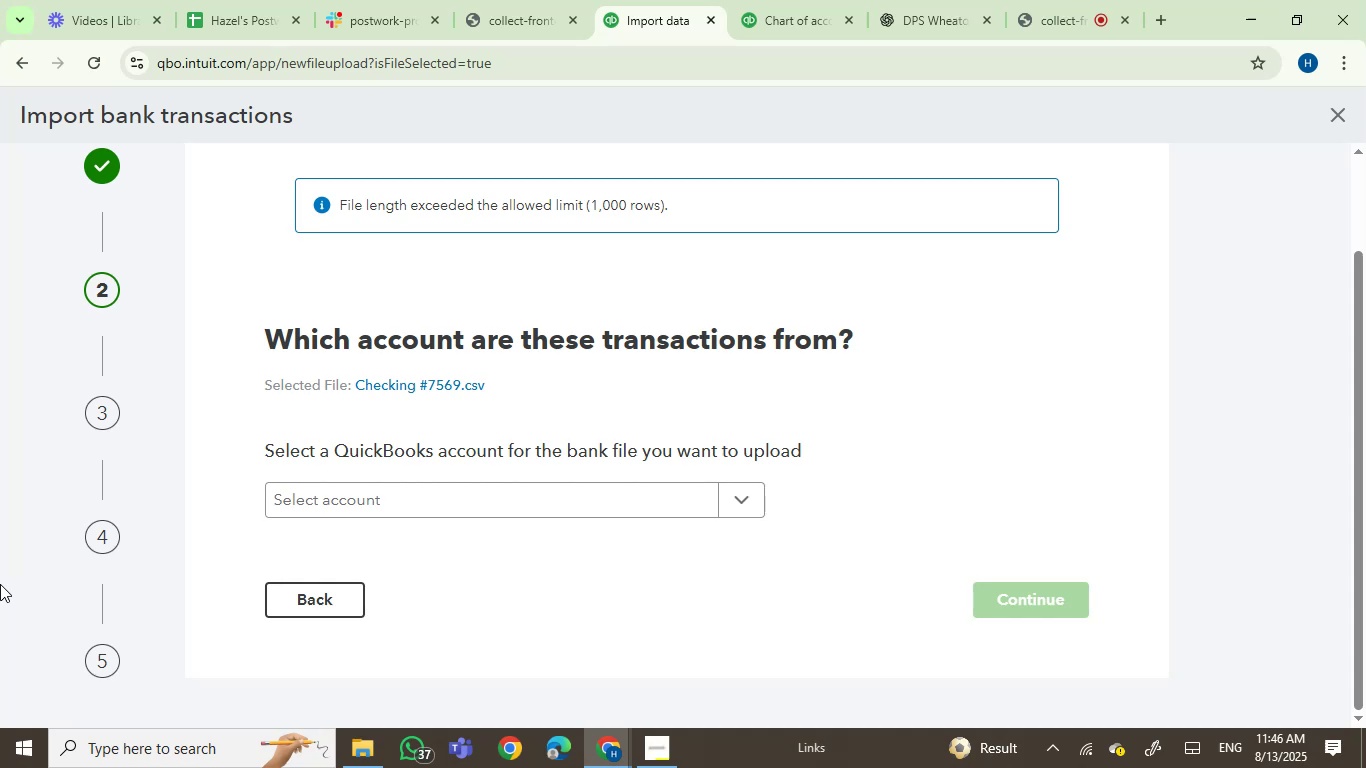 
left_click([721, 506])
 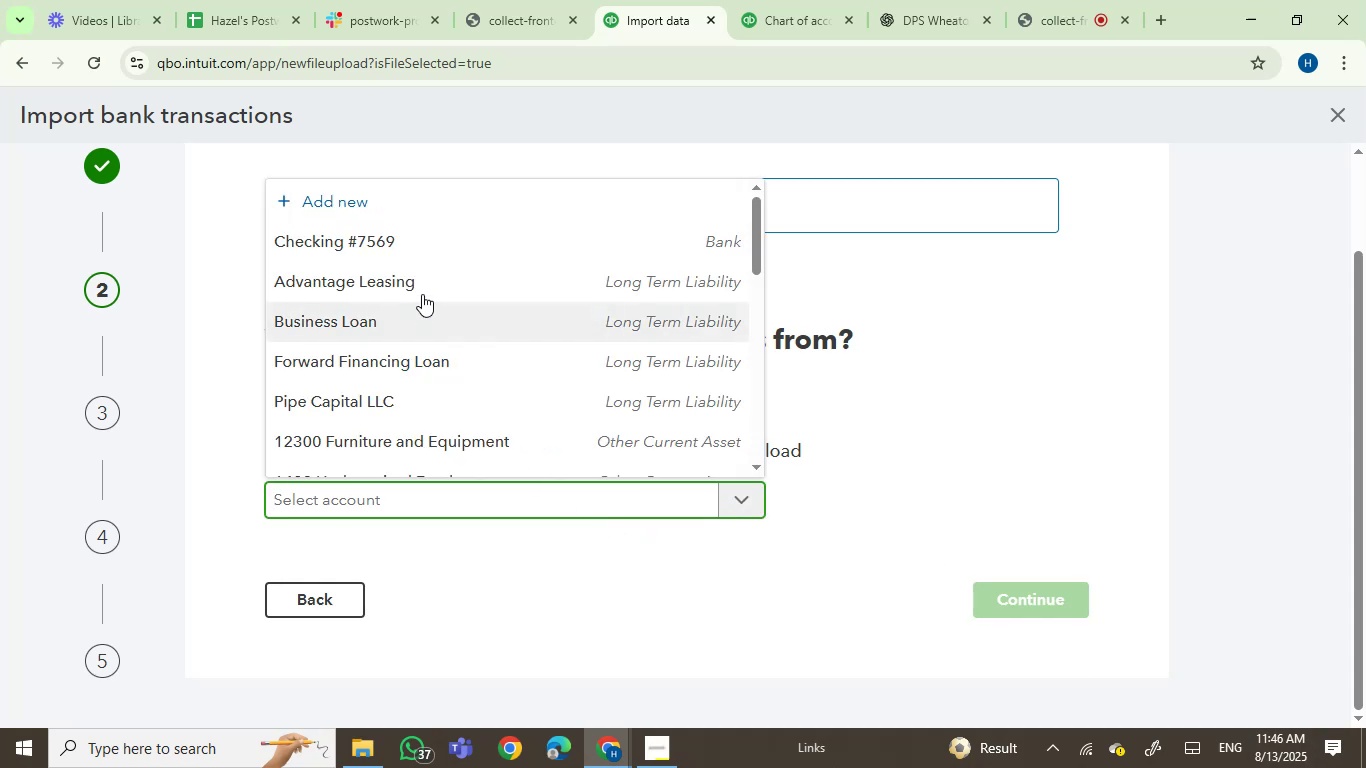 
left_click([422, 248])
 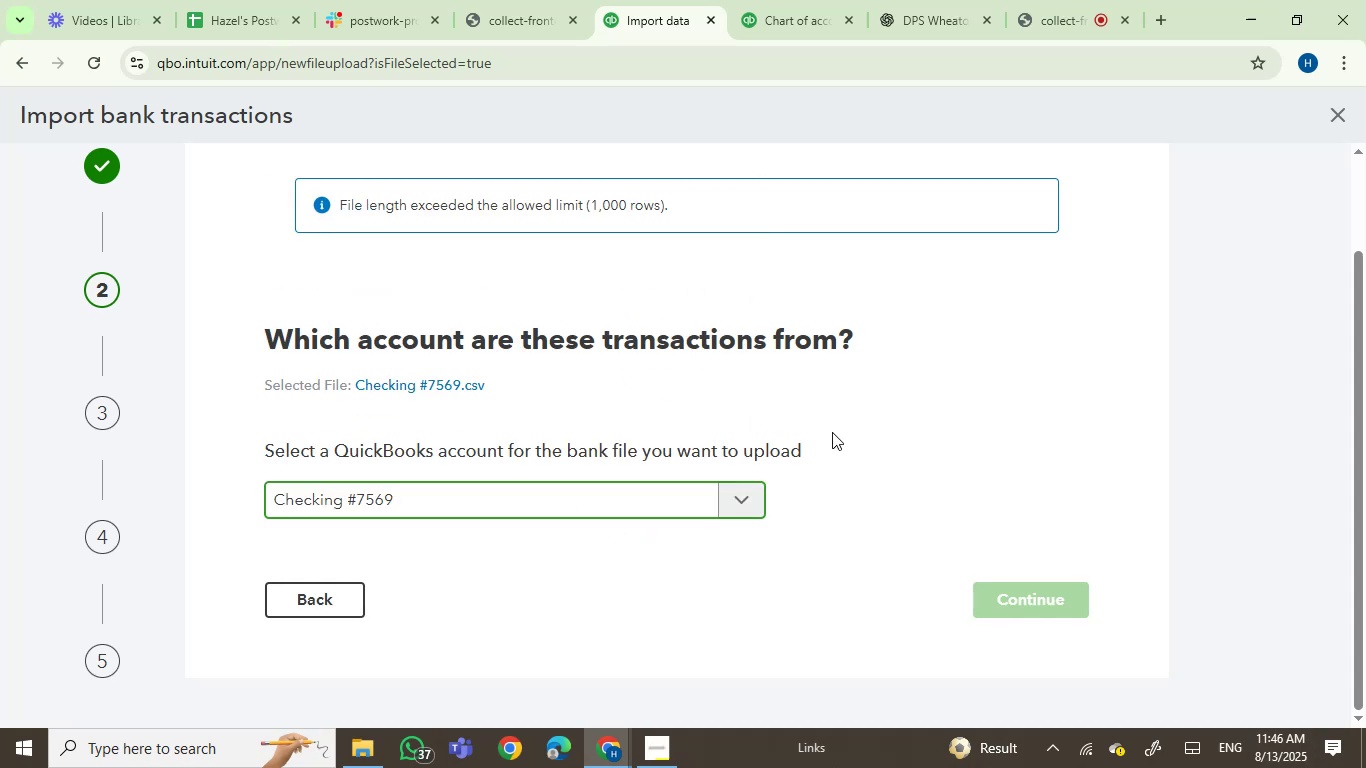 
scroll: coordinate [868, 492], scroll_direction: down, amount: 5.0
 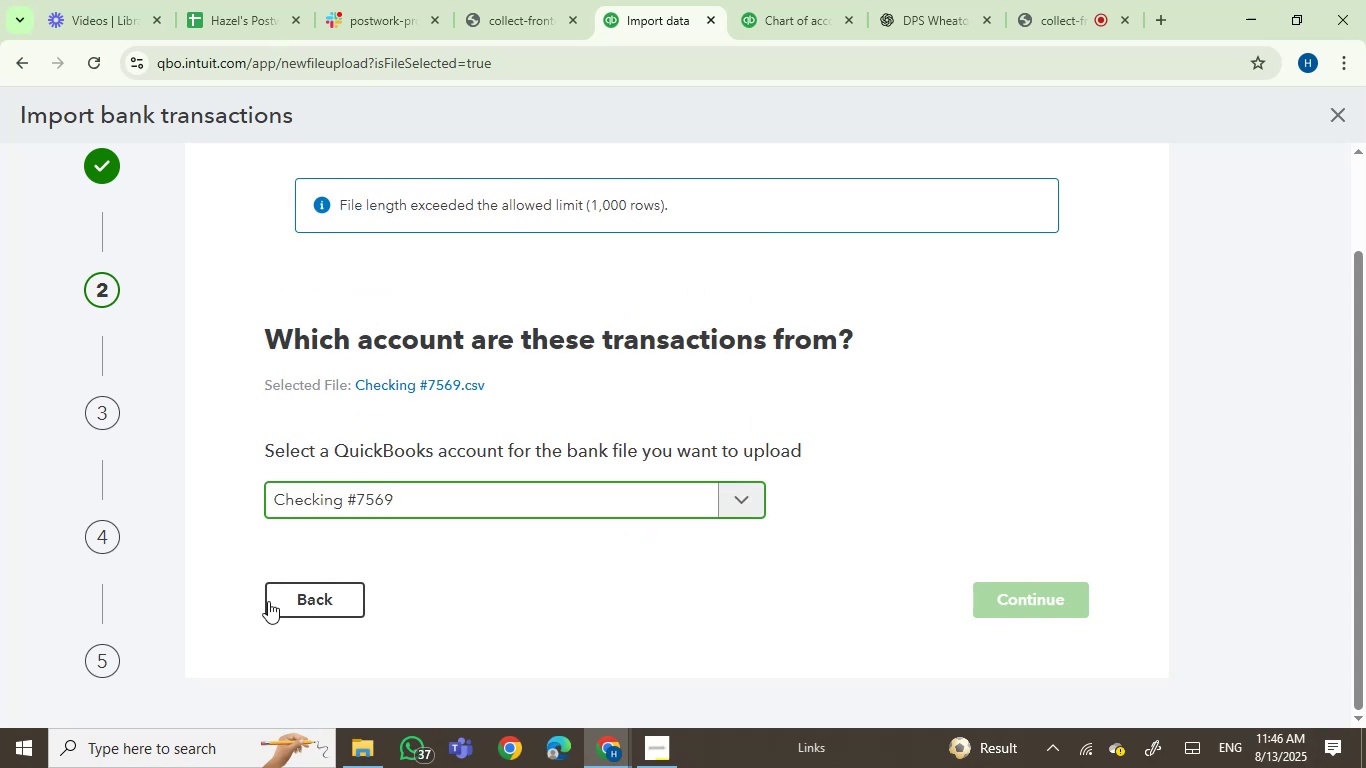 
left_click([306, 613])
 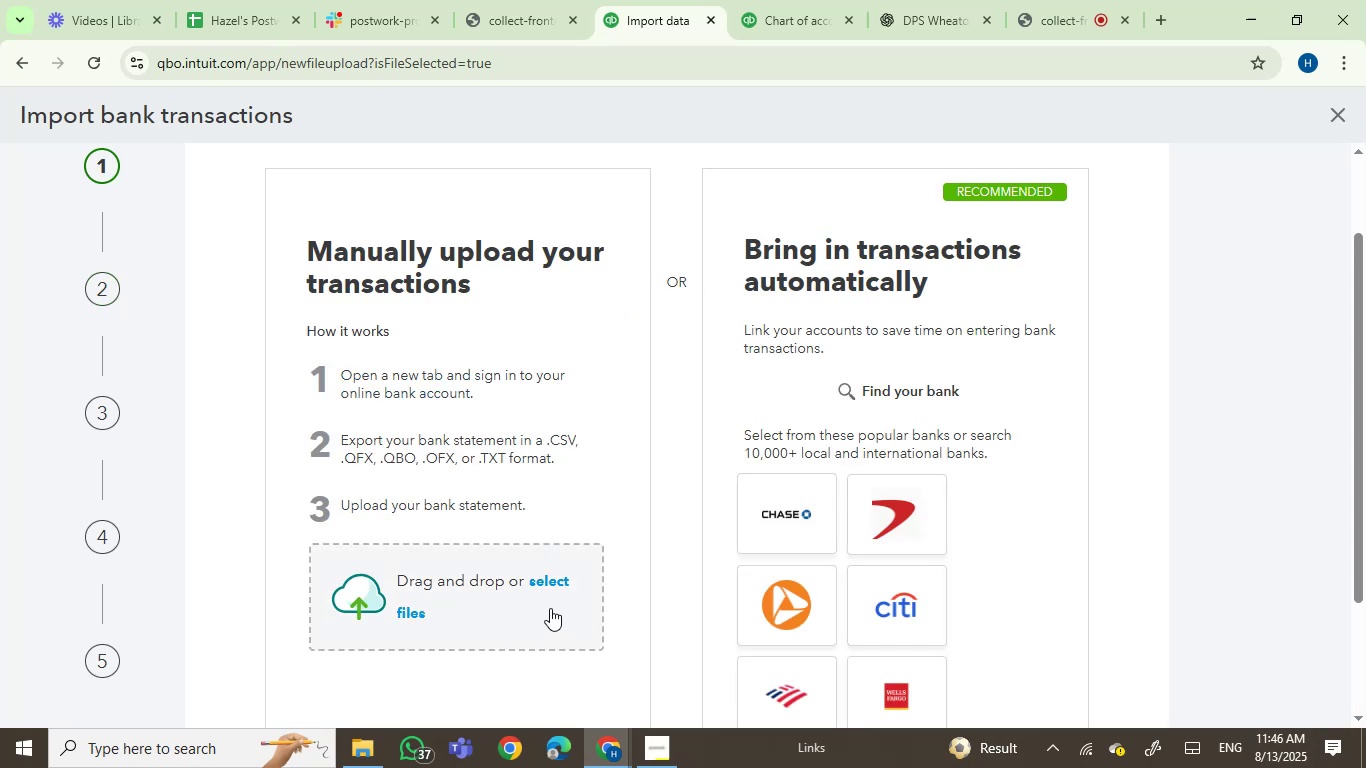 
left_click([558, 586])
 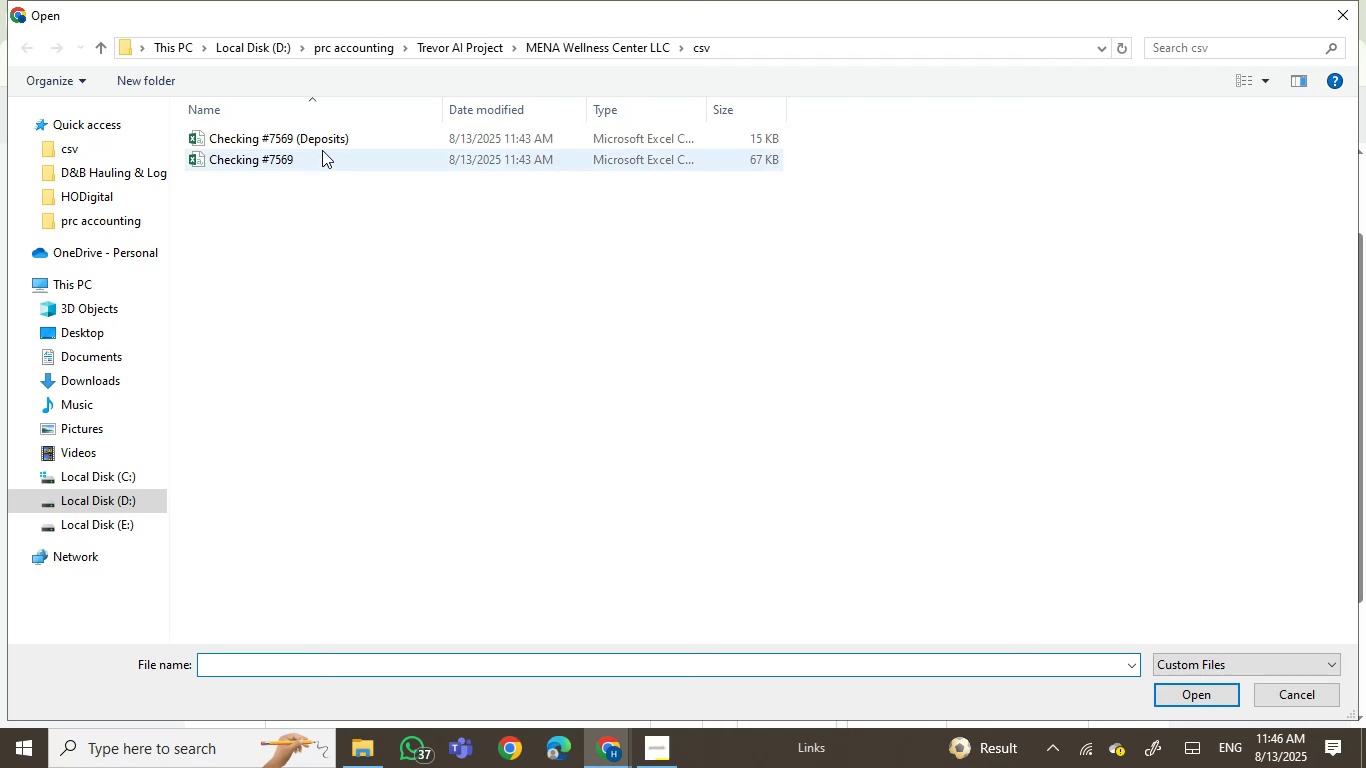 
double_click([338, 139])
 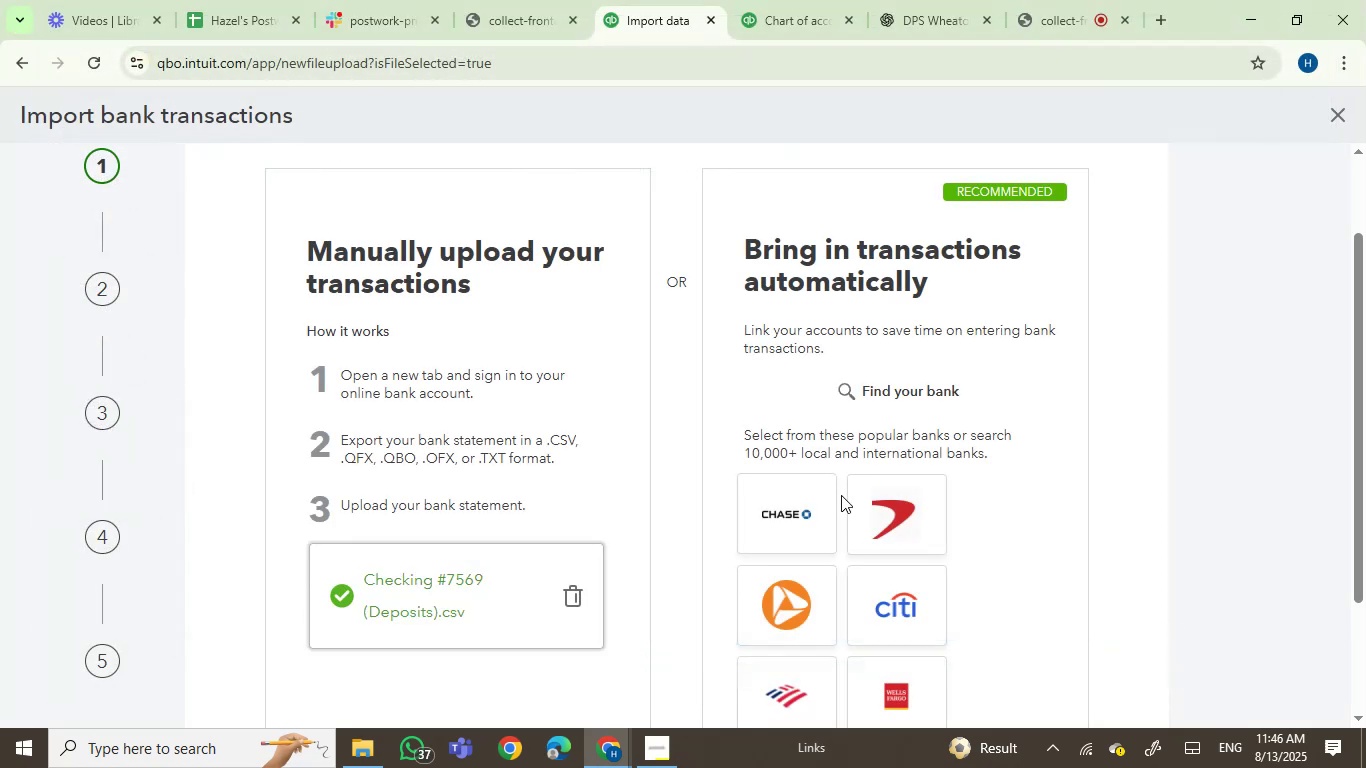 
scroll: coordinate [882, 571], scroll_direction: down, amount: 2.0
 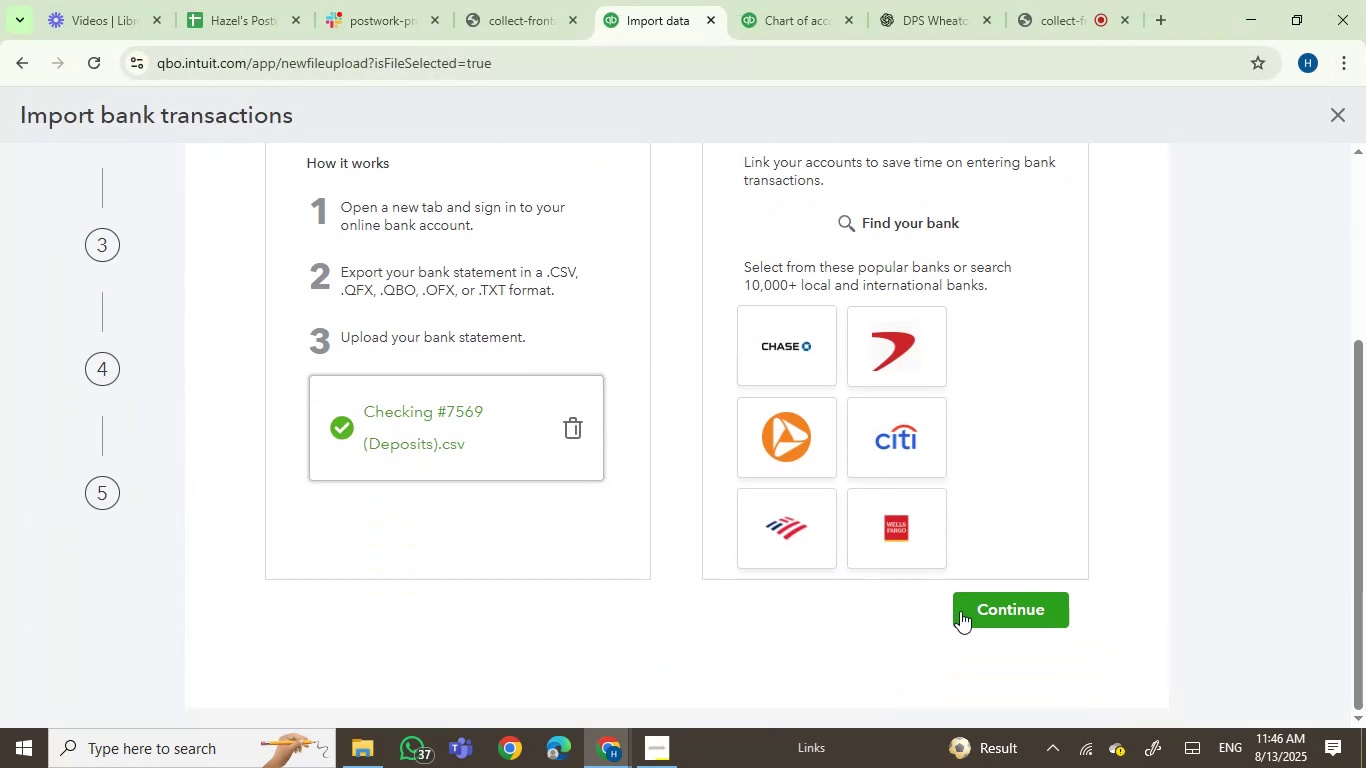 
left_click([988, 611])
 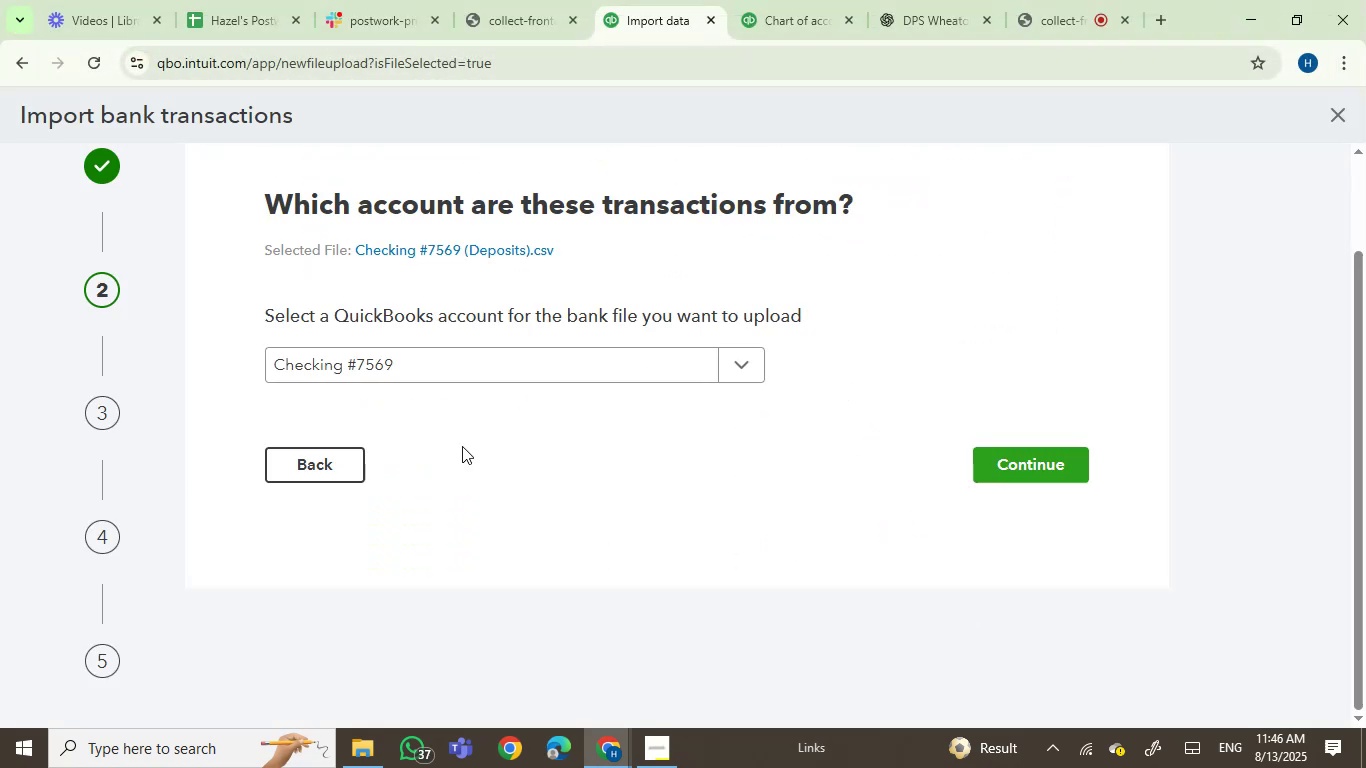 
left_click([1030, 471])
 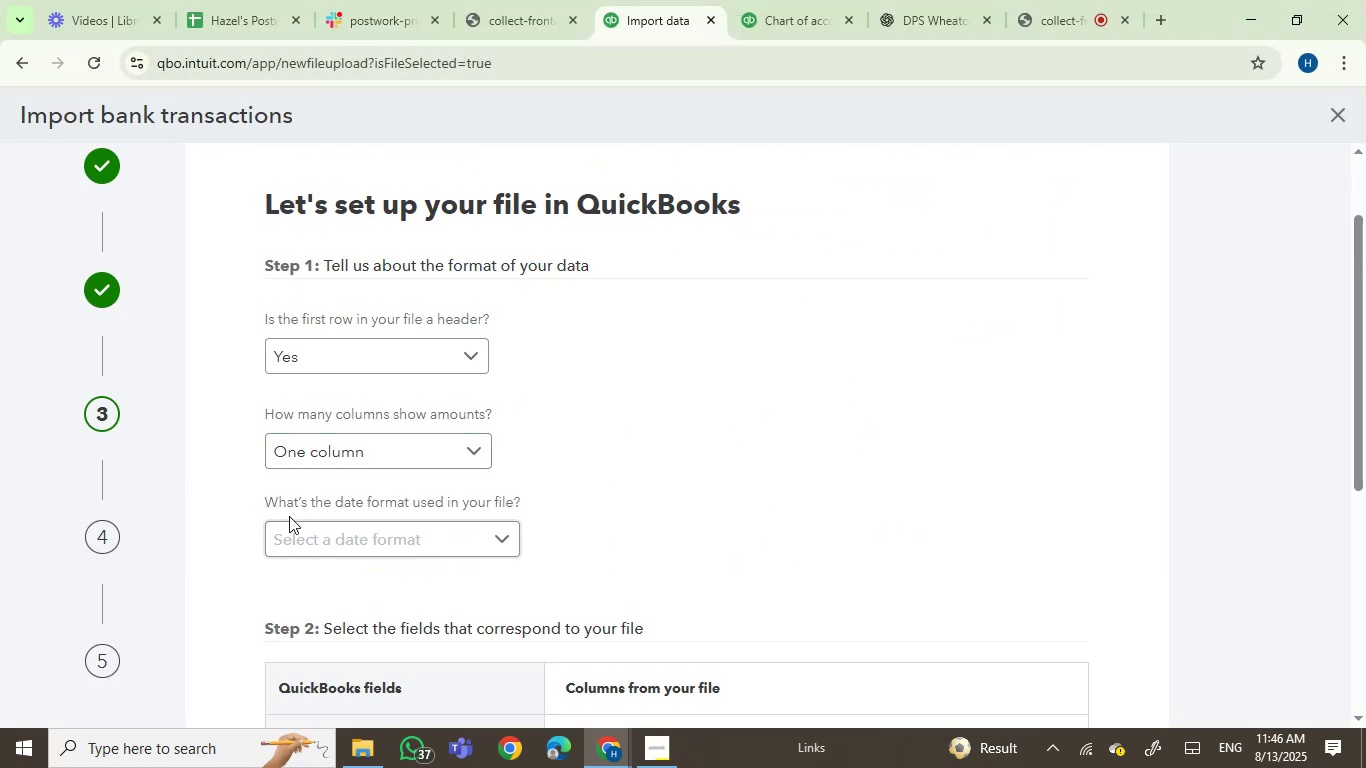 
left_click([324, 535])
 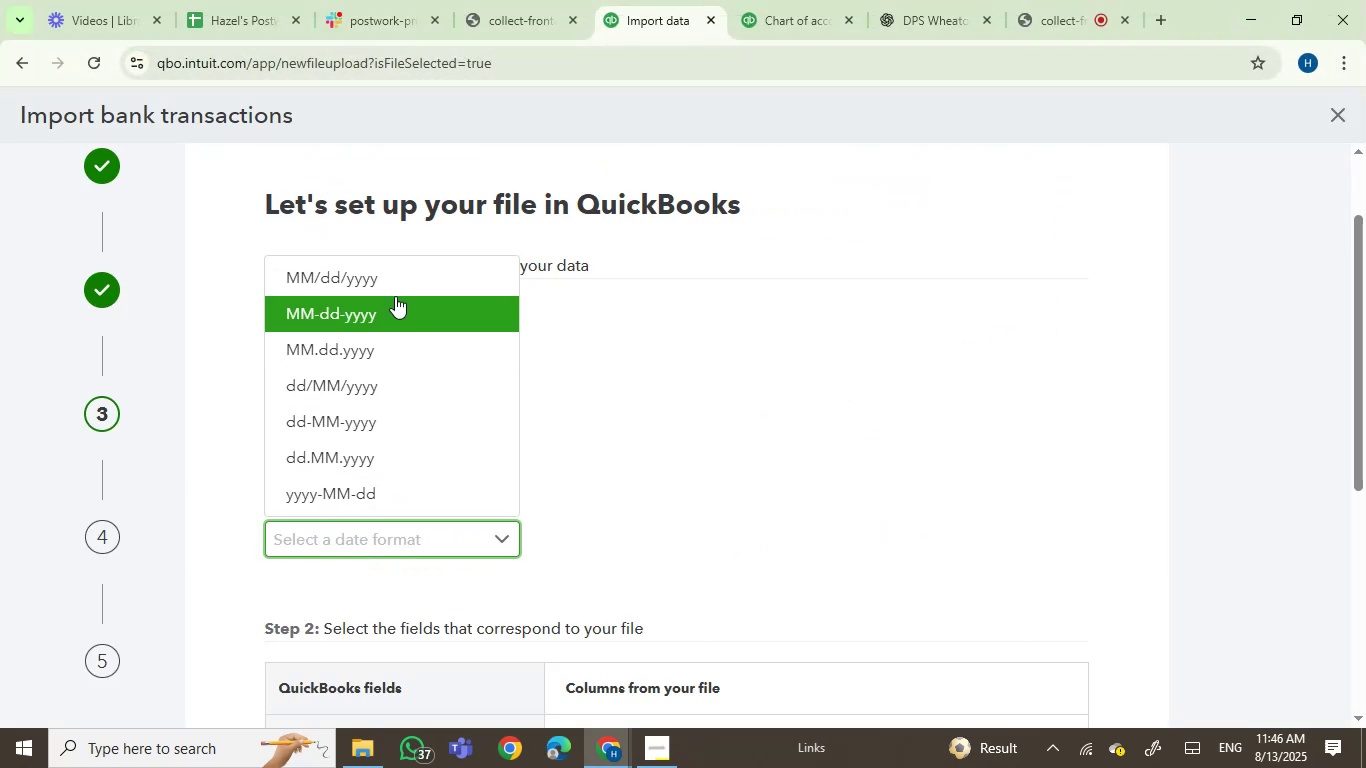 
left_click([402, 281])
 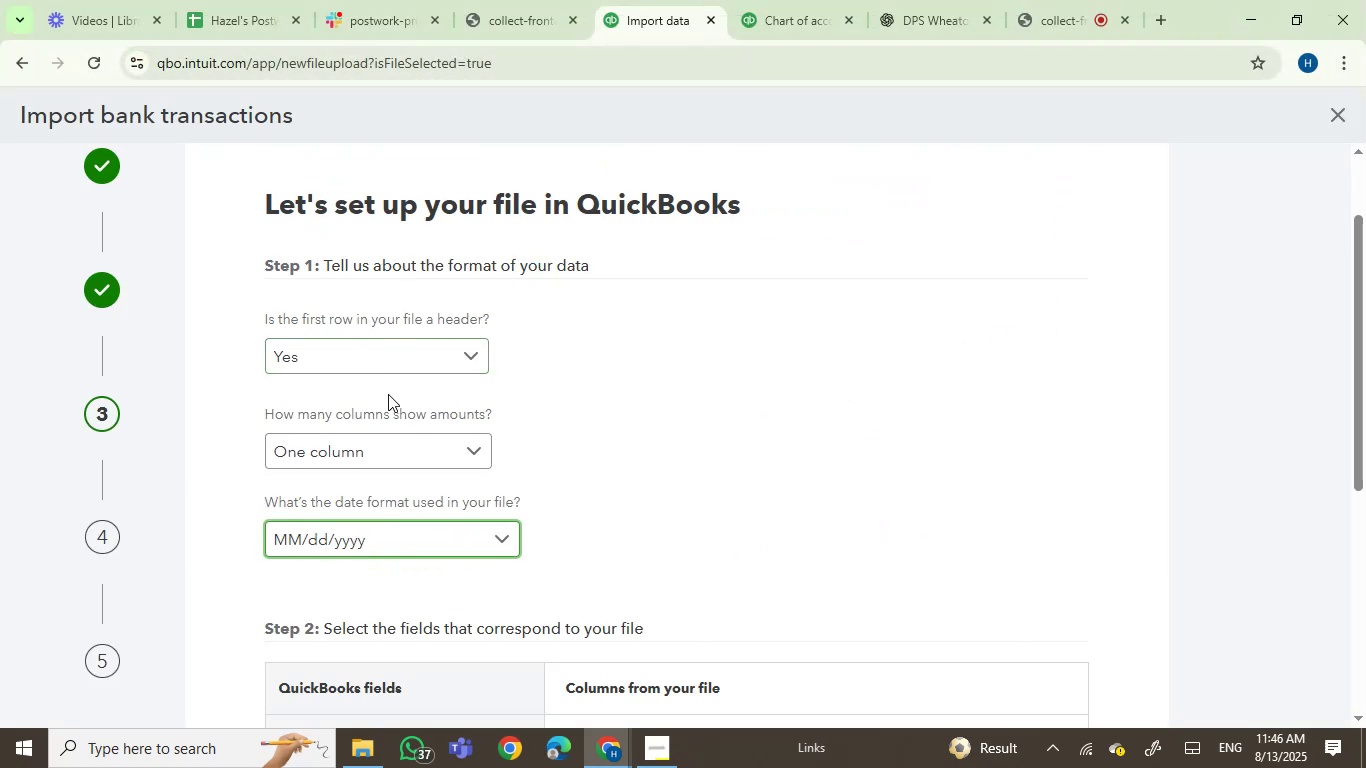 
scroll: coordinate [771, 492], scroll_direction: down, amount: 5.0
 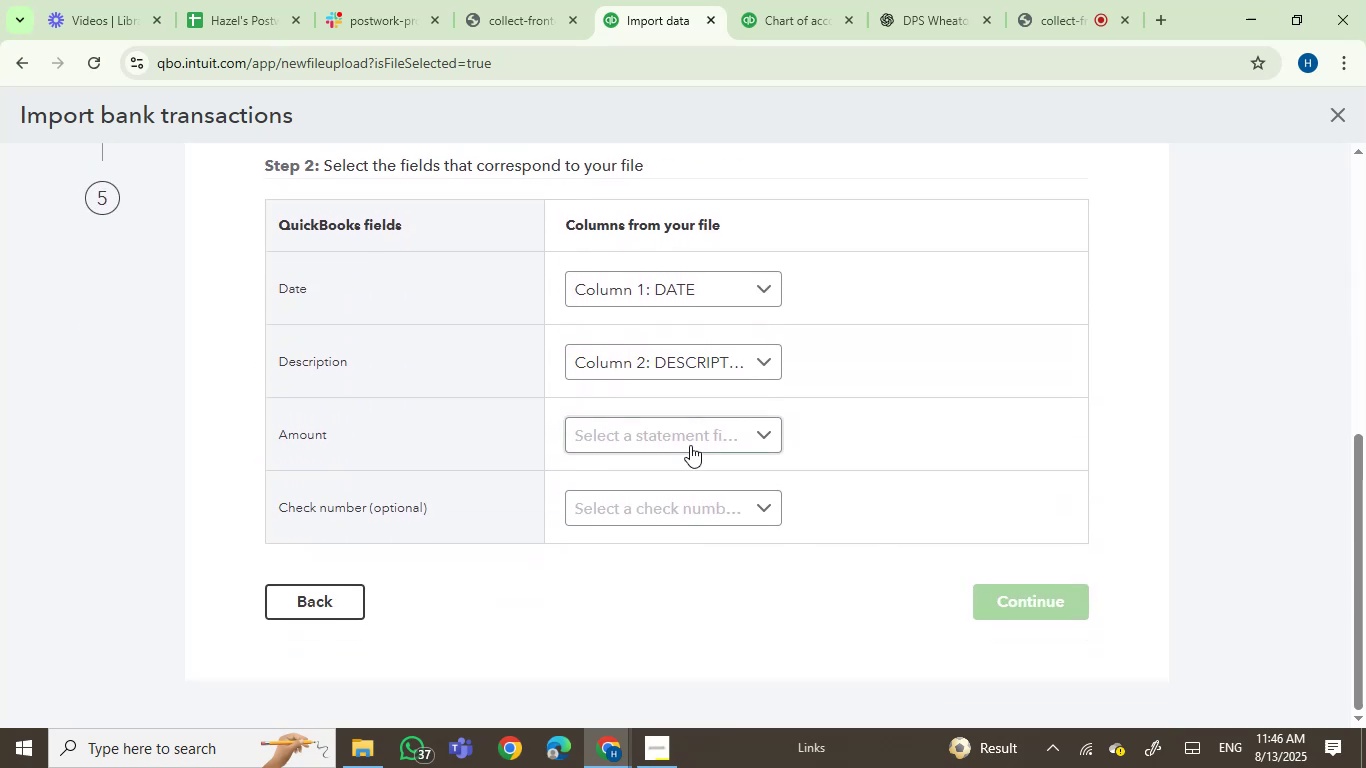 
left_click([690, 444])
 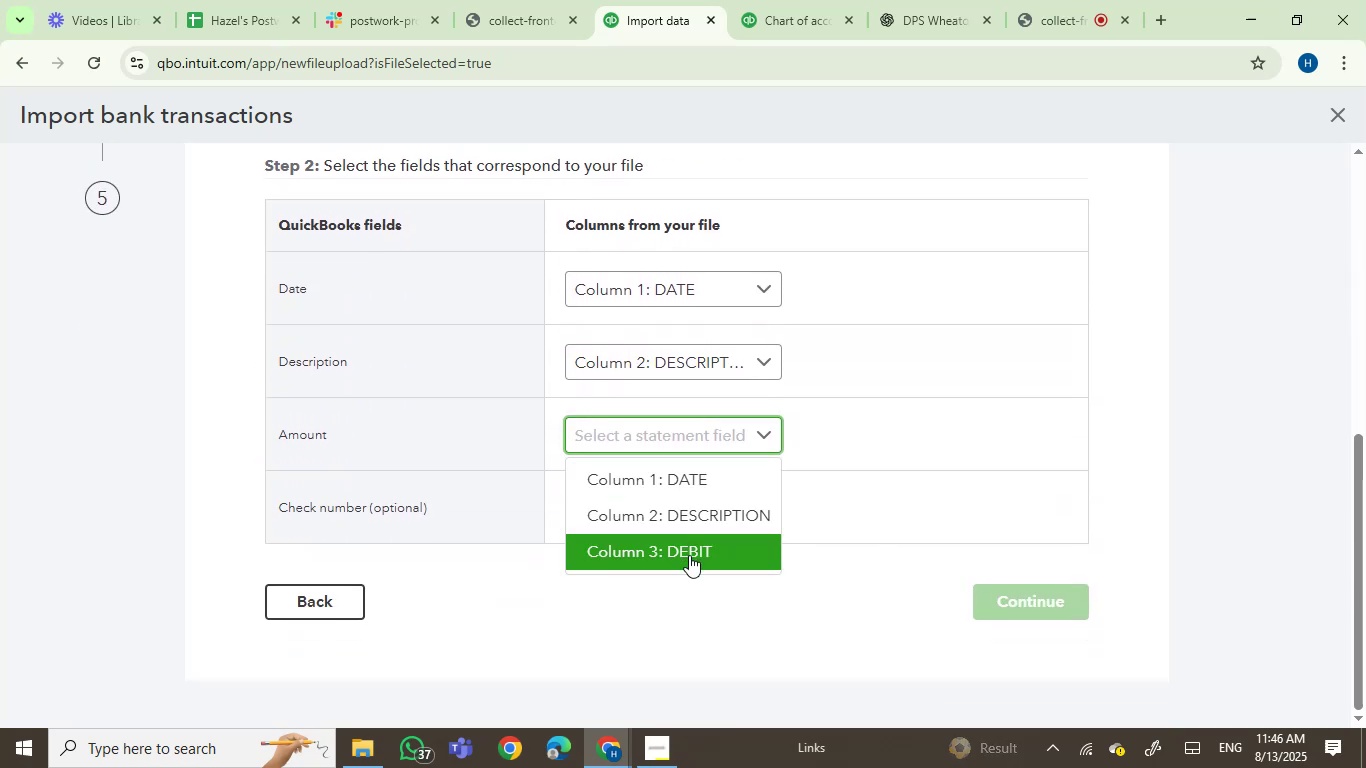 
left_click([689, 558])
 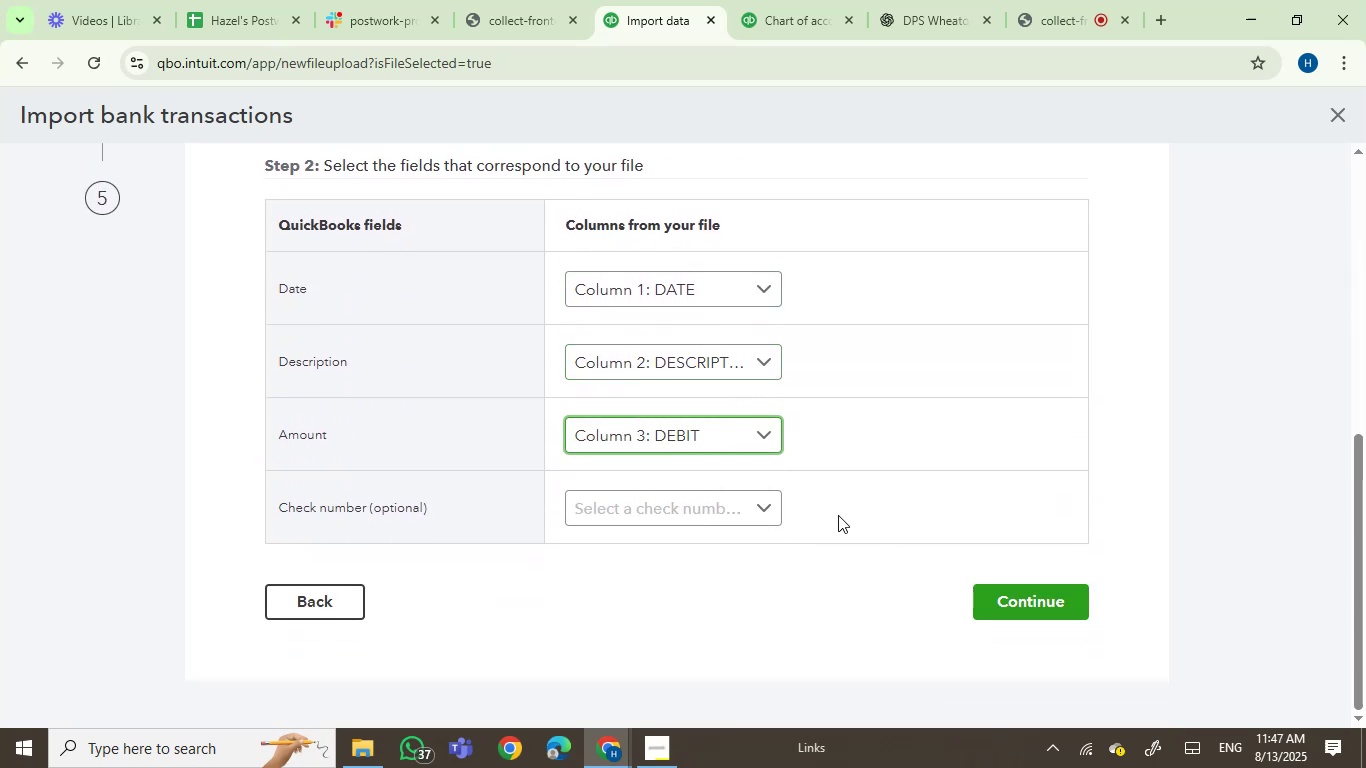 
left_click([995, 605])
 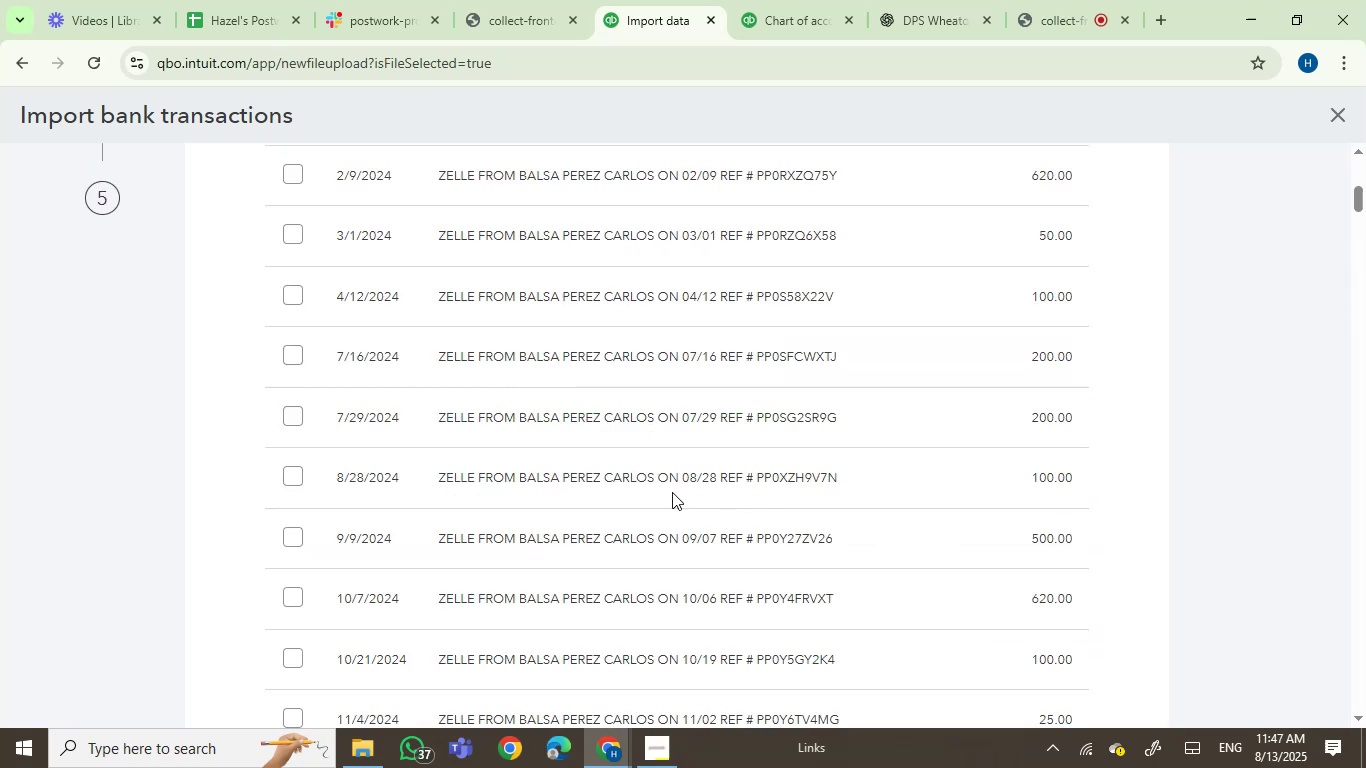 
scroll: coordinate [331, 303], scroll_direction: up, amount: 5.0
 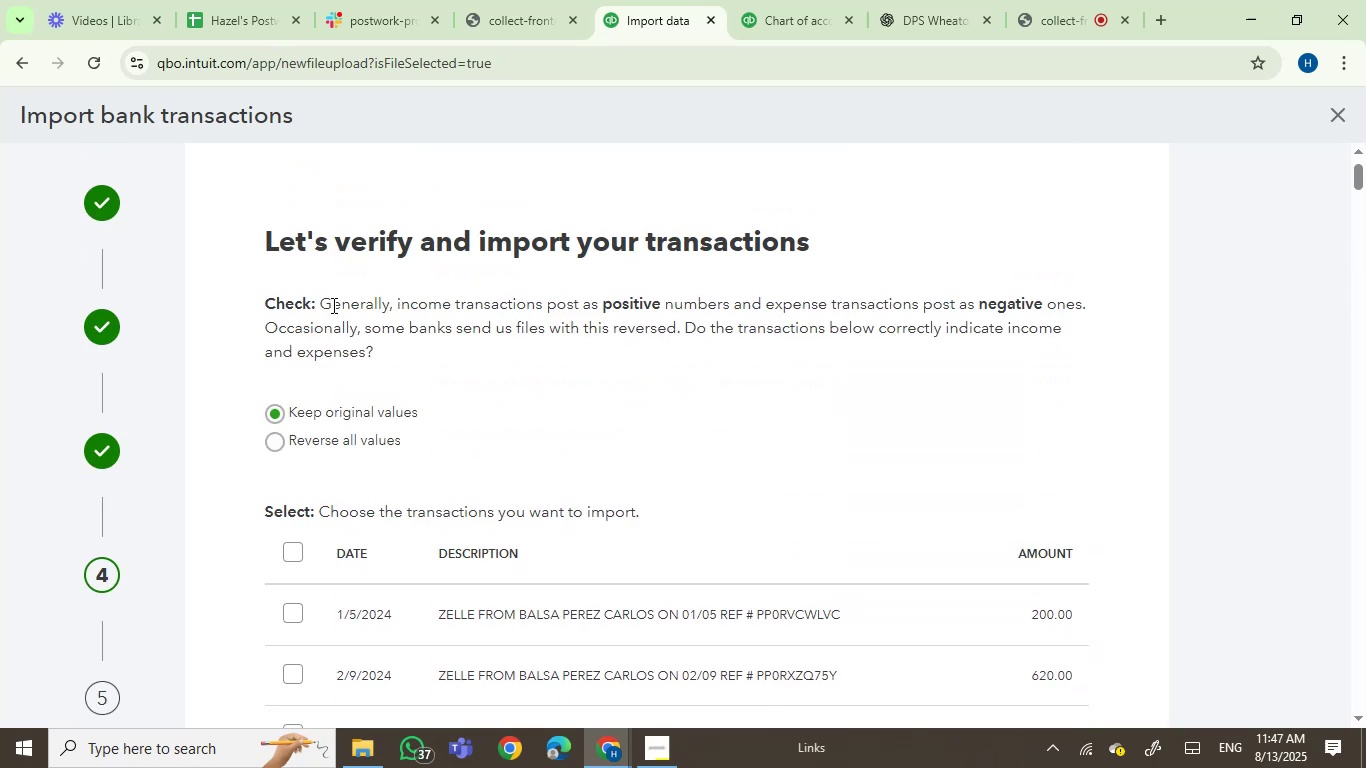 
scroll: coordinate [1085, 352], scroll_direction: down, amount: 5.0
 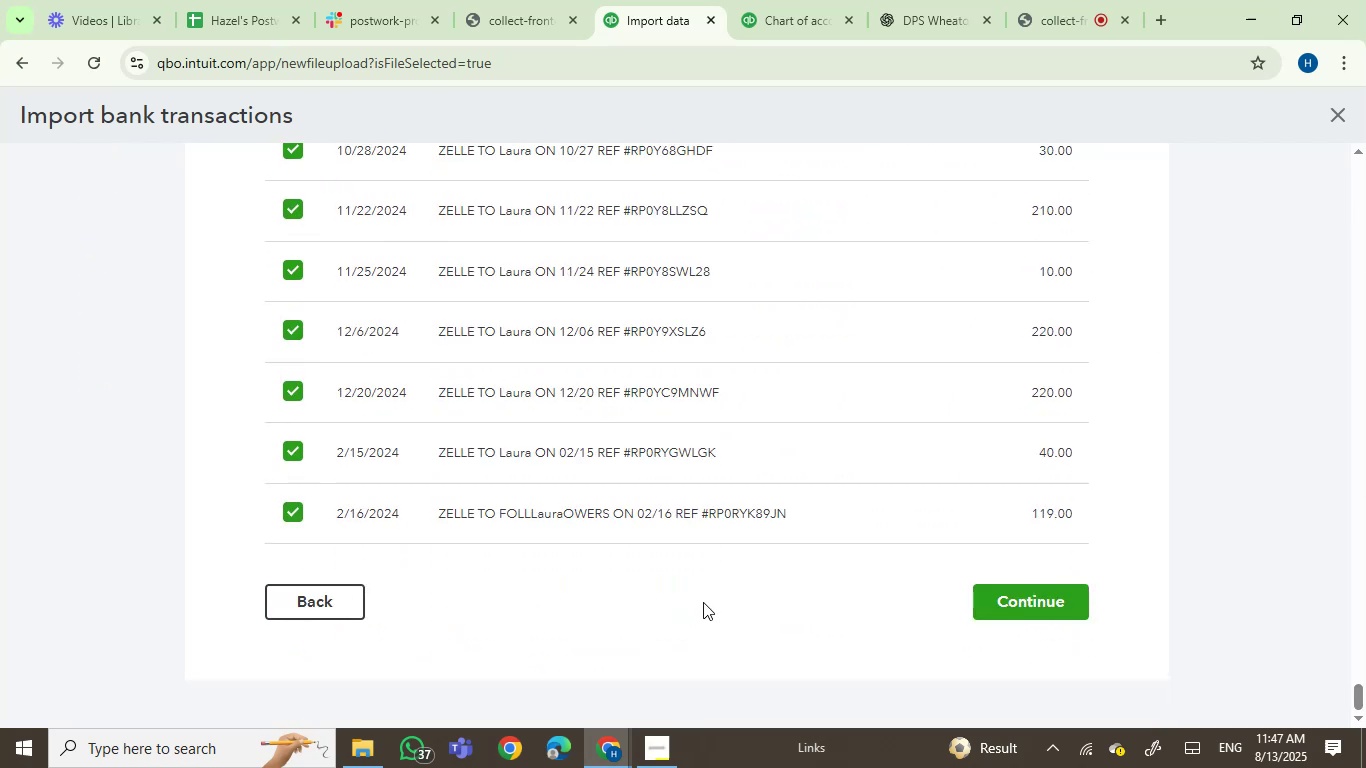 
left_click([373, 758])
 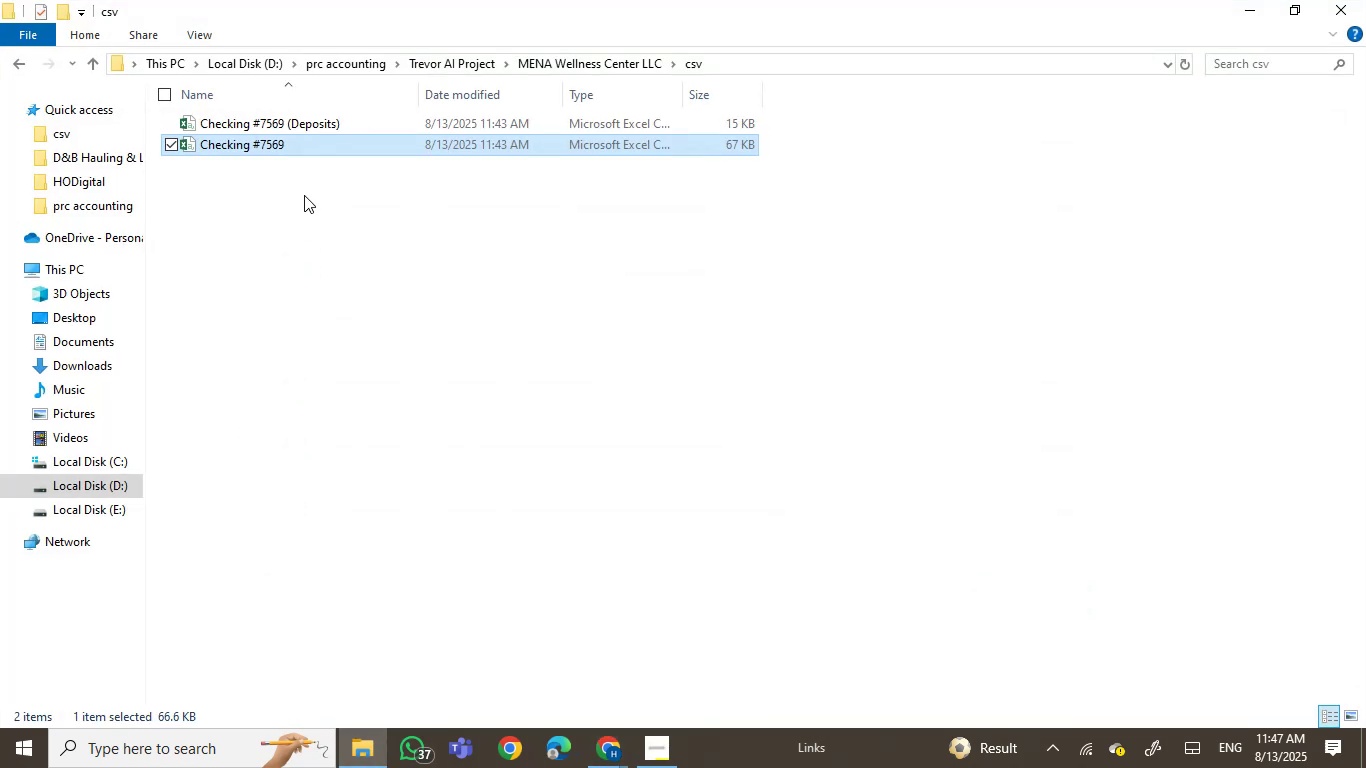 
left_click([284, 214])
 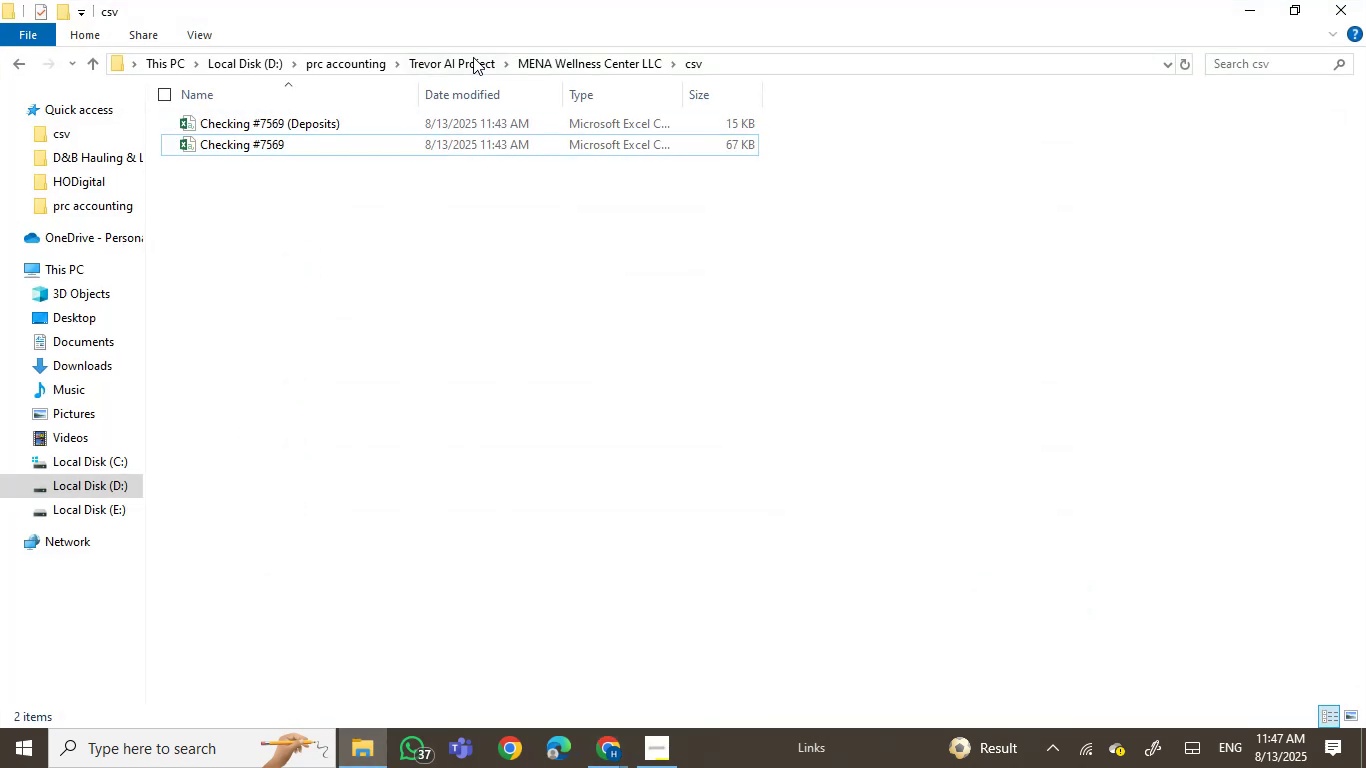 
left_click([549, 62])
 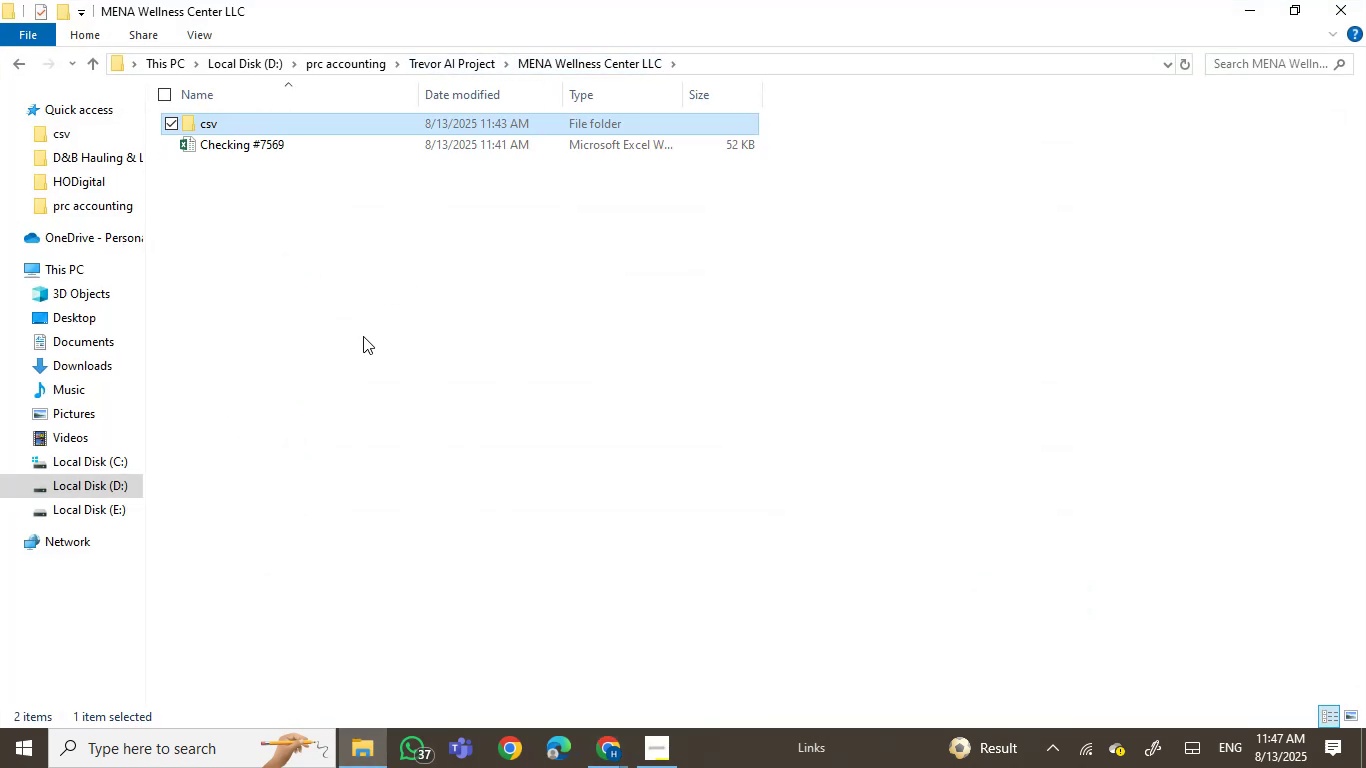 
left_click([433, 59])
 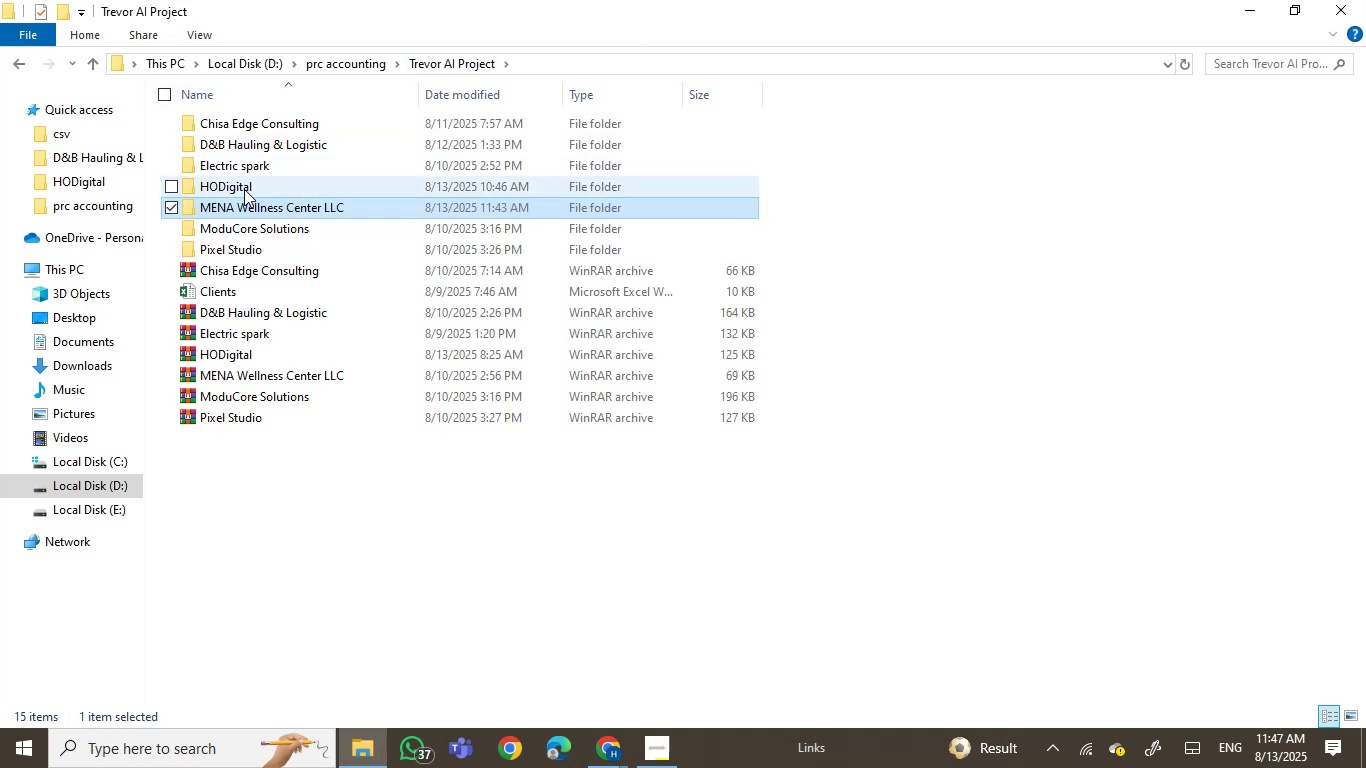 
double_click([244, 189])
 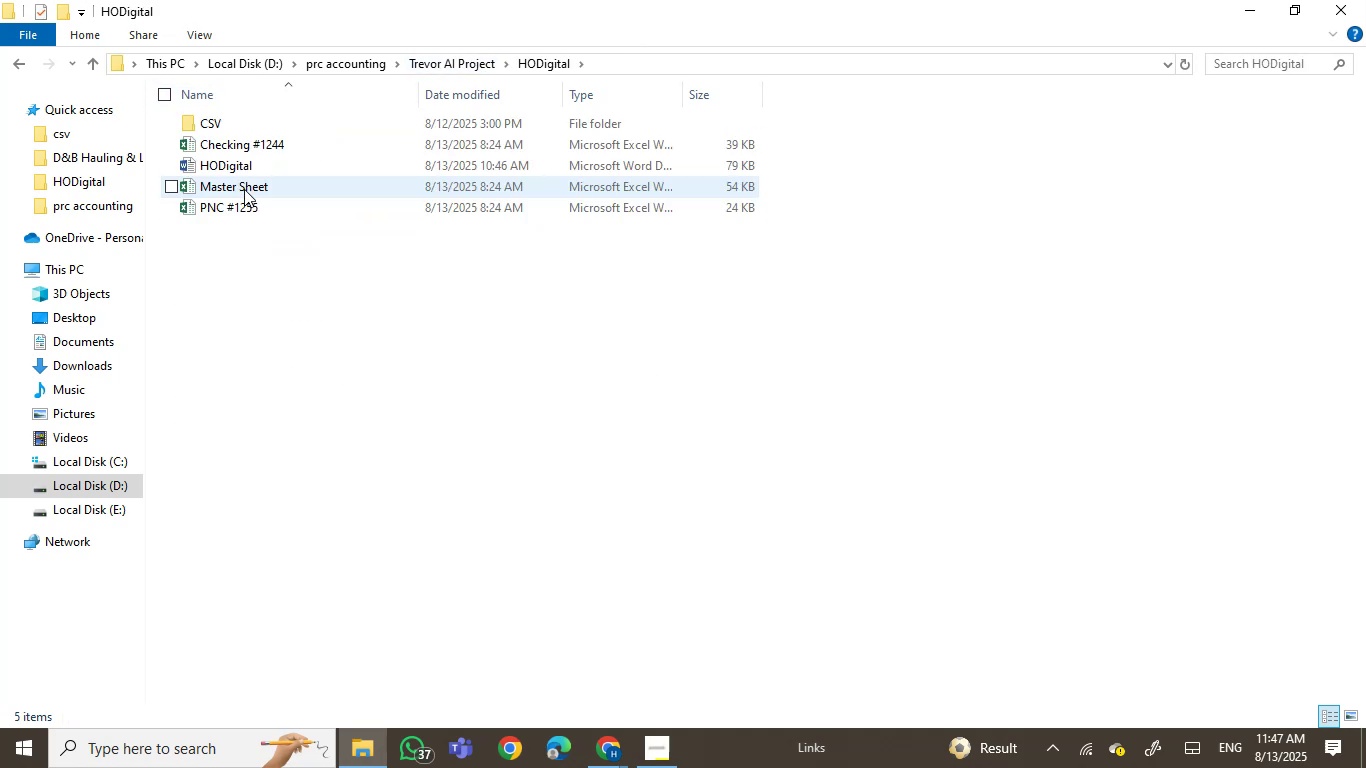 
left_click([249, 175])
 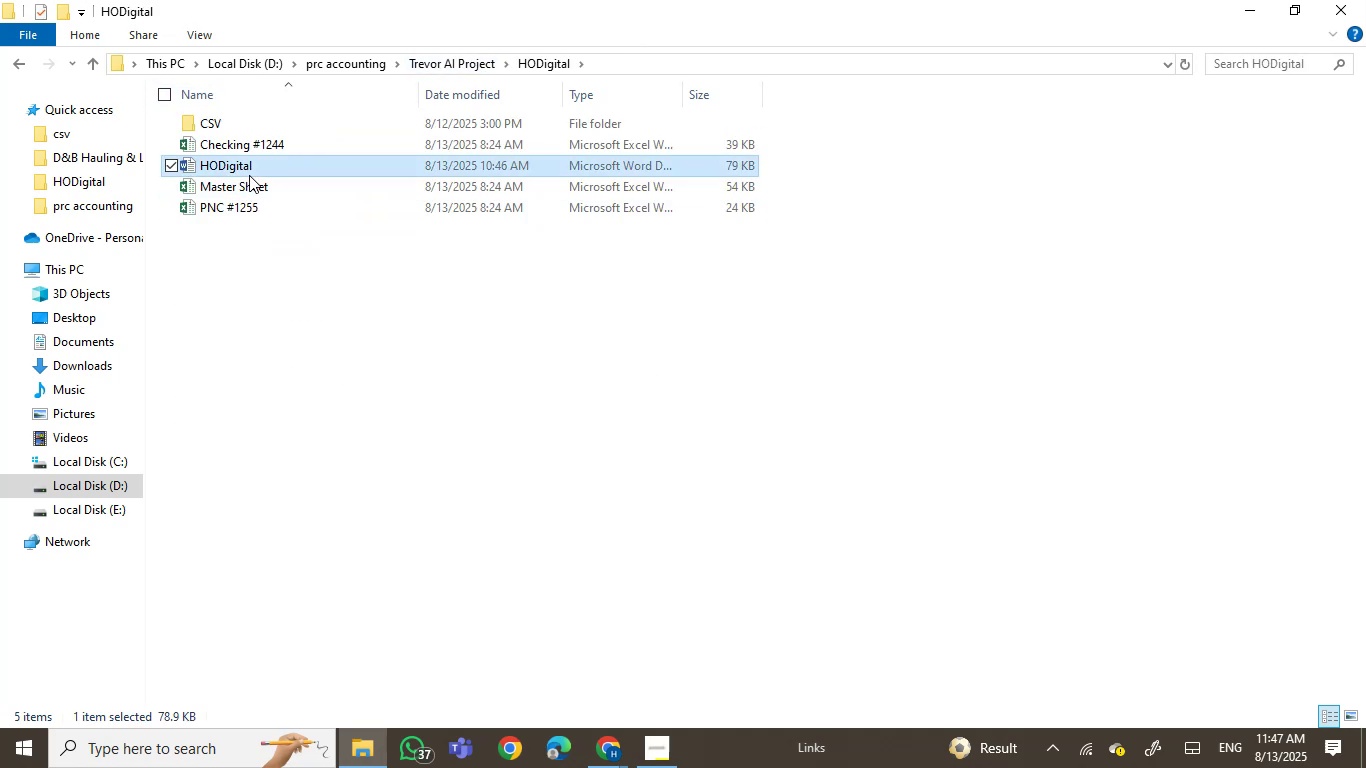 
key(Control+C)
 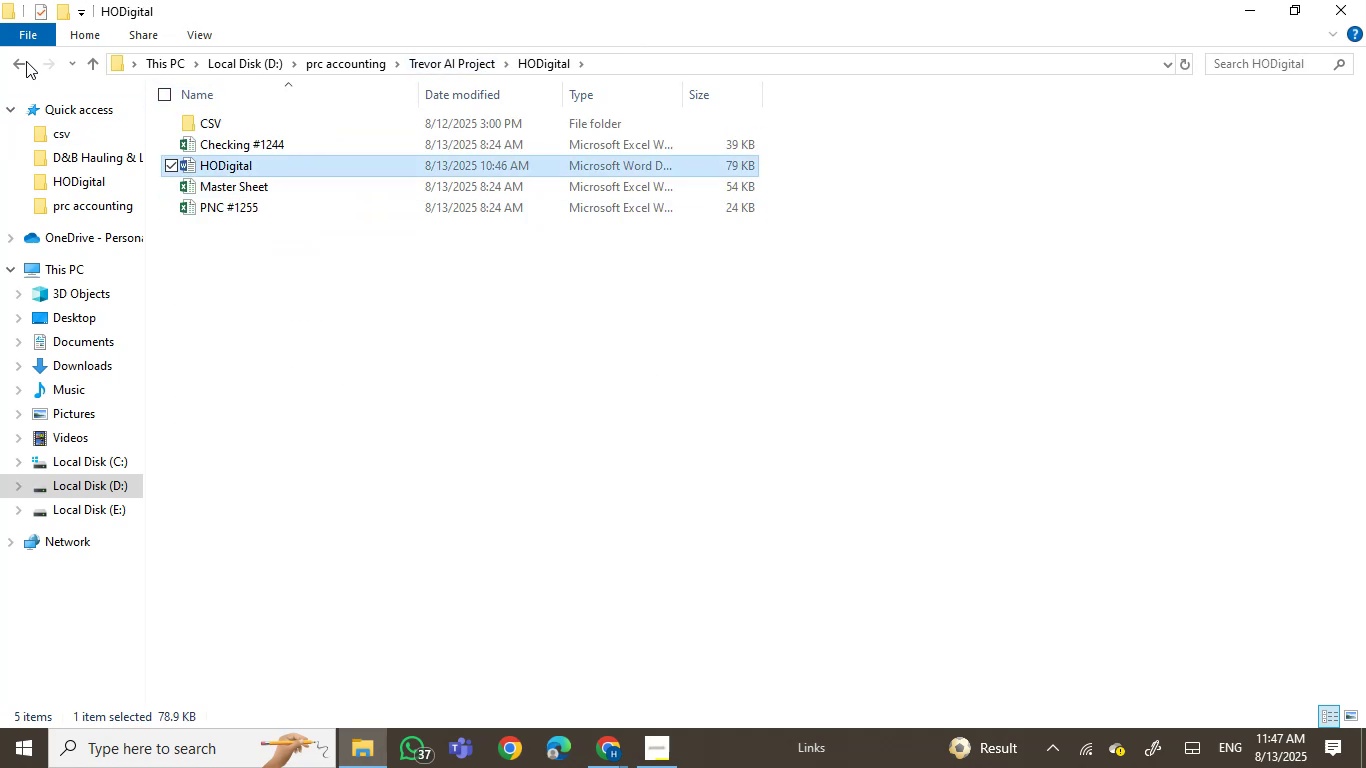 
left_click([18, 59])
 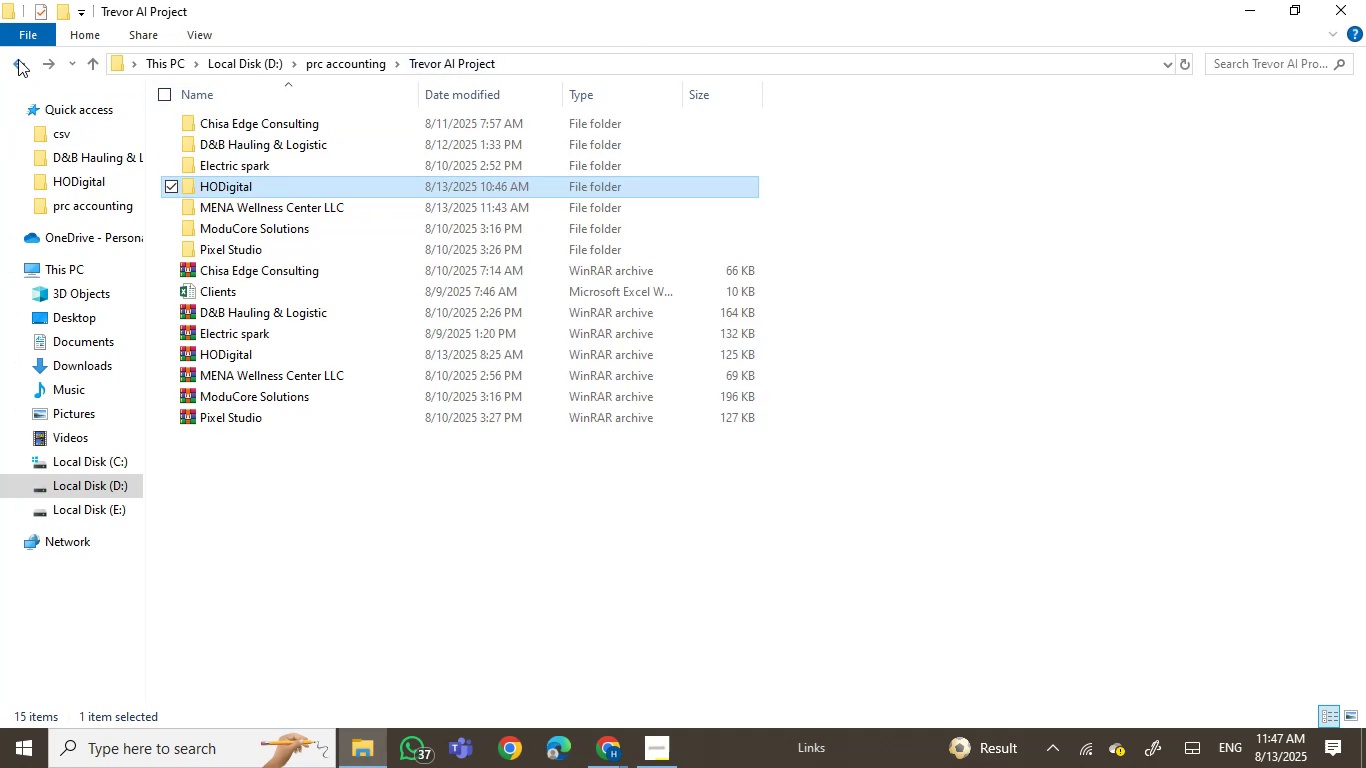 
left_click([18, 59])
 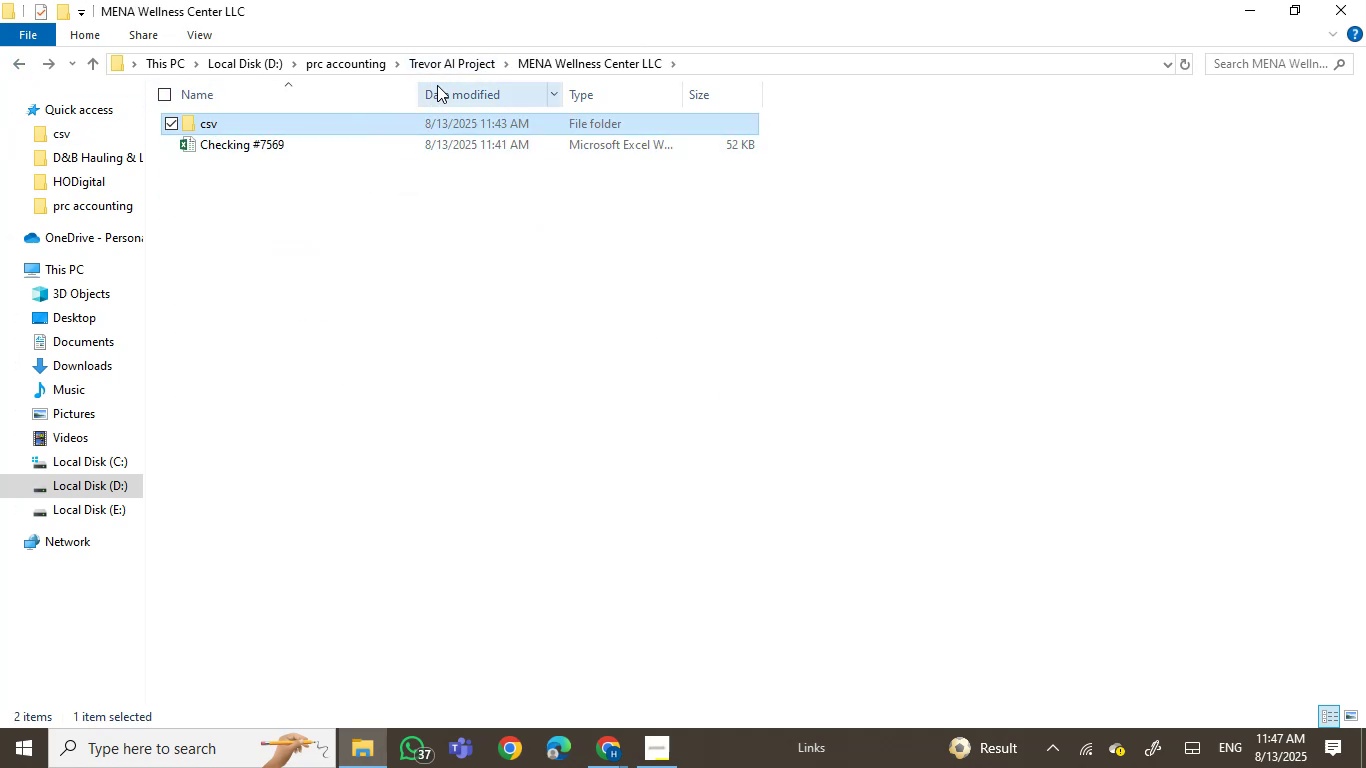 
left_click([547, 62])
 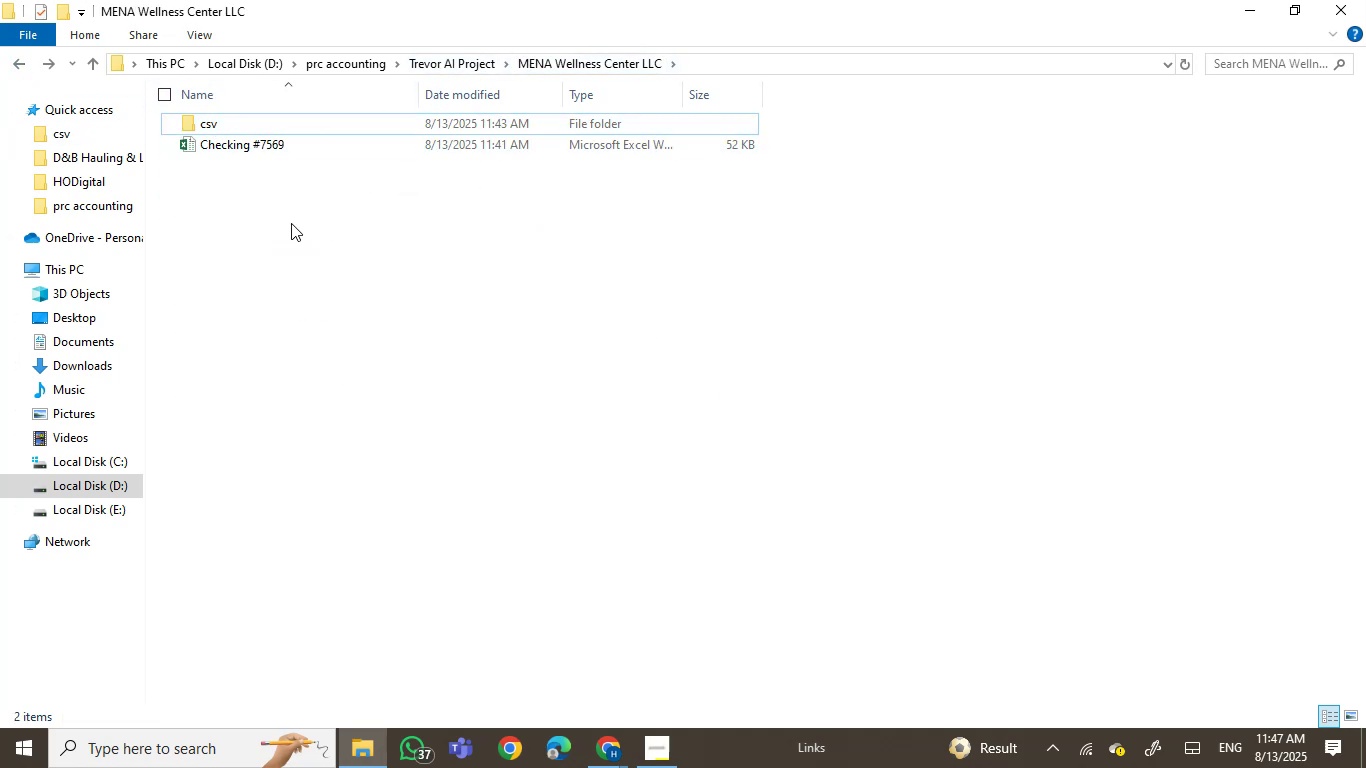 
key(Control+V)
 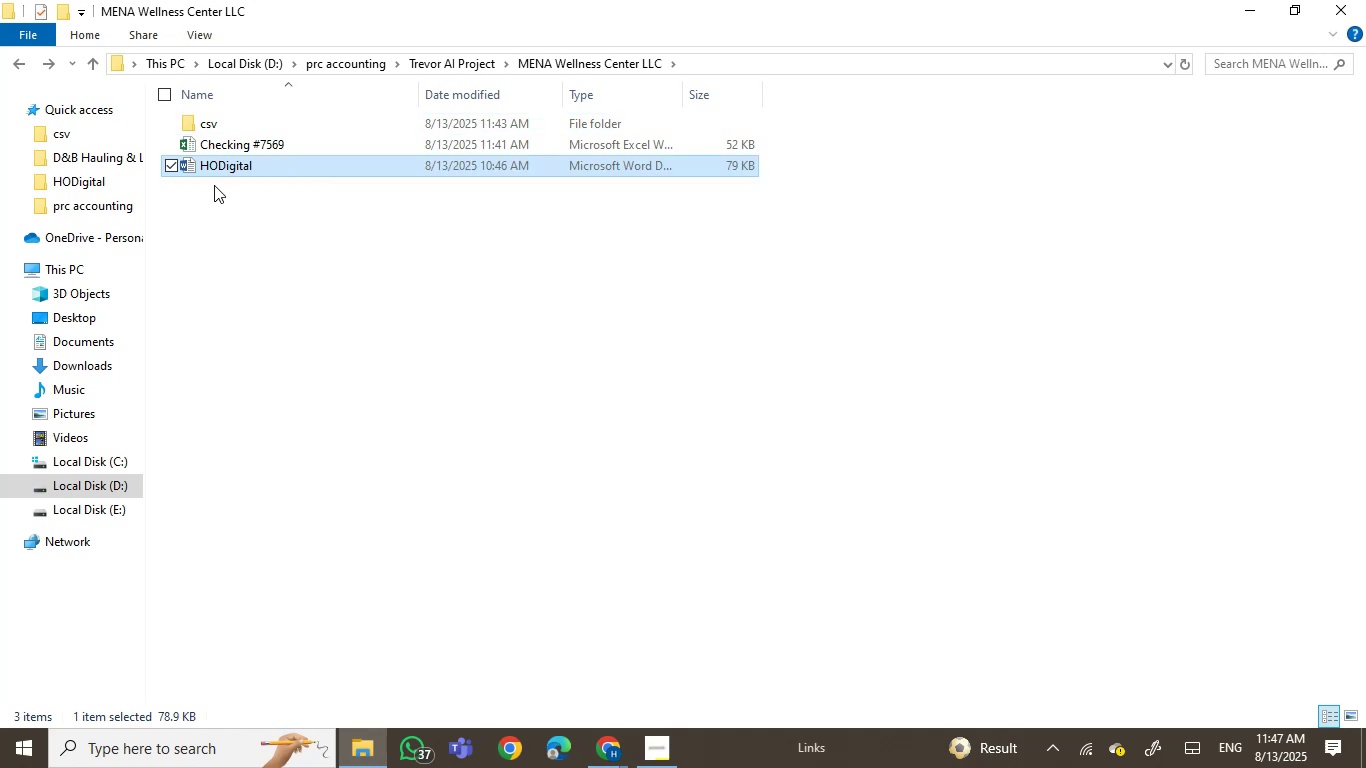 
left_click([232, 168])
 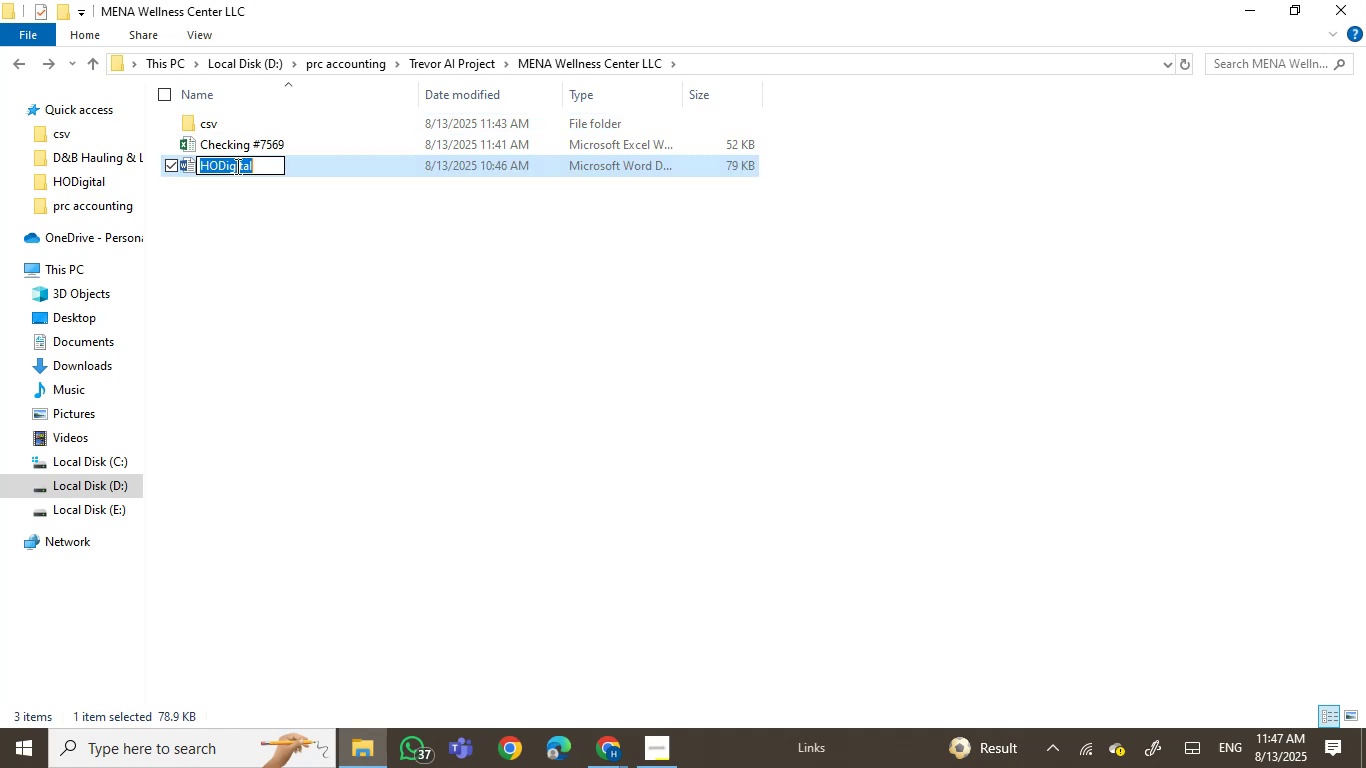 
double_click([236, 166])
 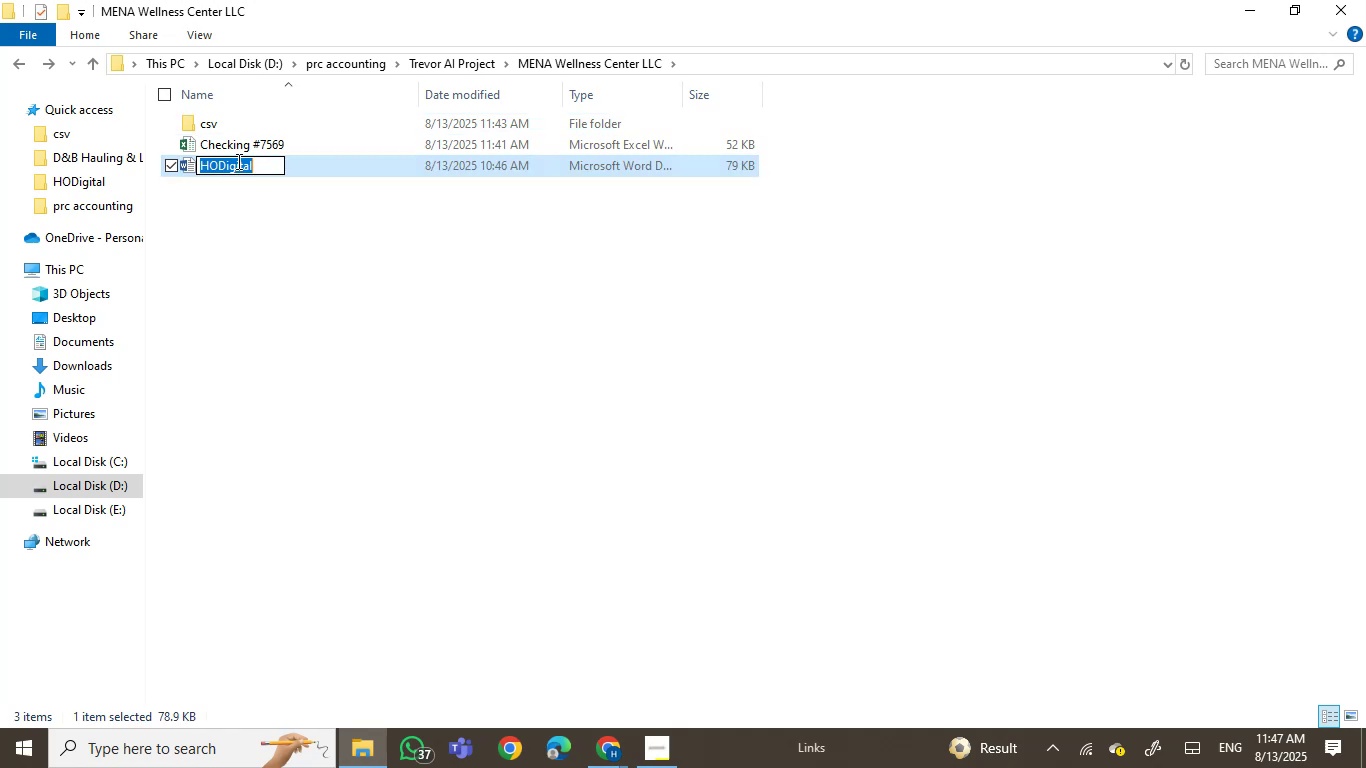 
type(Mena )
key(Backspace)
key(Backspace)
key(Backspace)
key(Backspace)
type(ENA Wellness Center l)
key(Backspace)
type(LLC)
 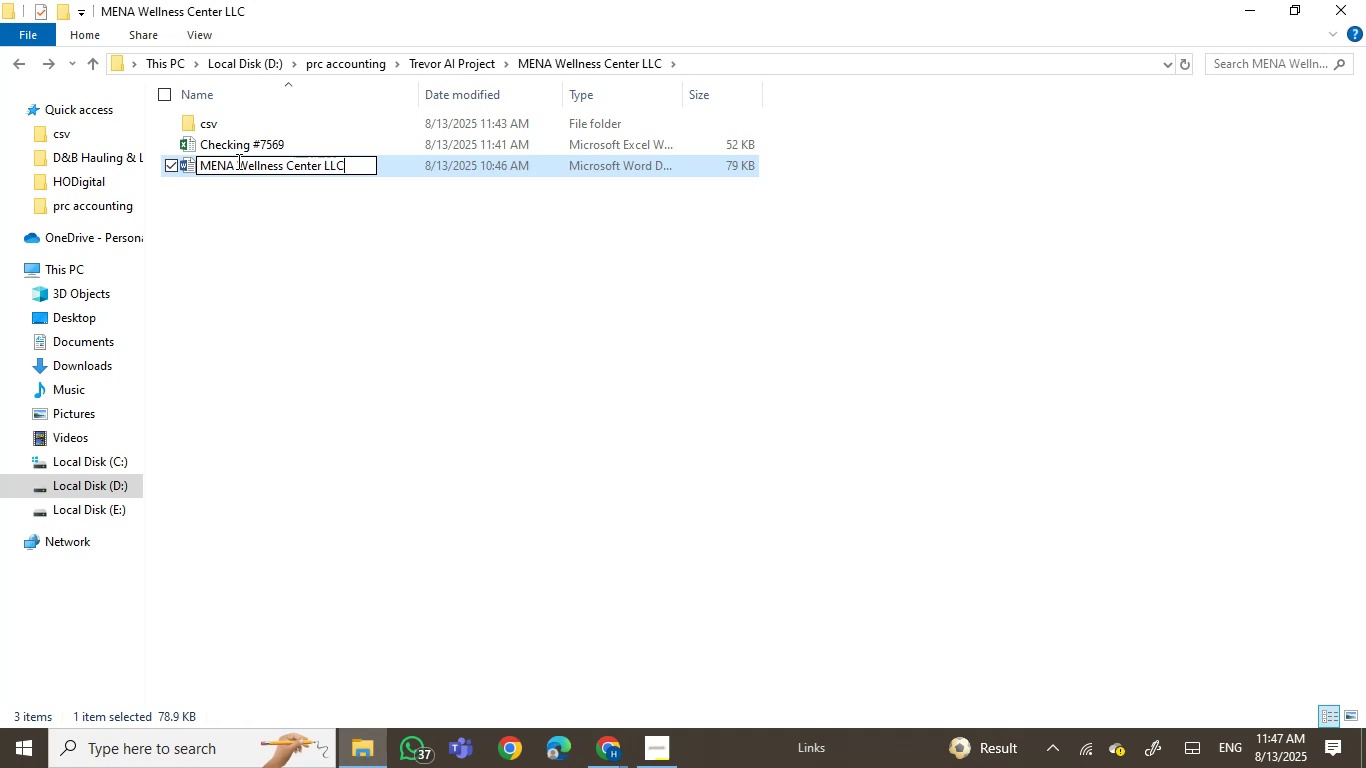 
key(Control+A)
 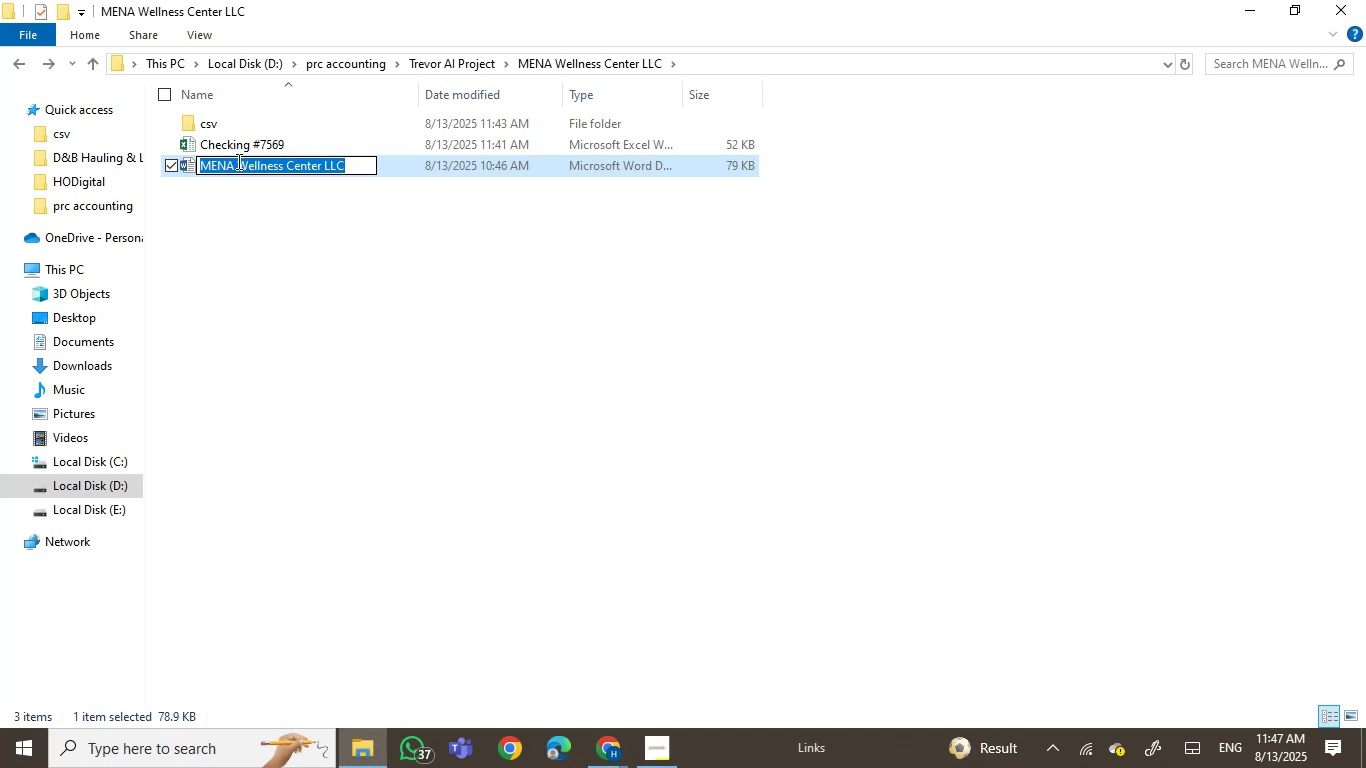 
key(Control+C)
 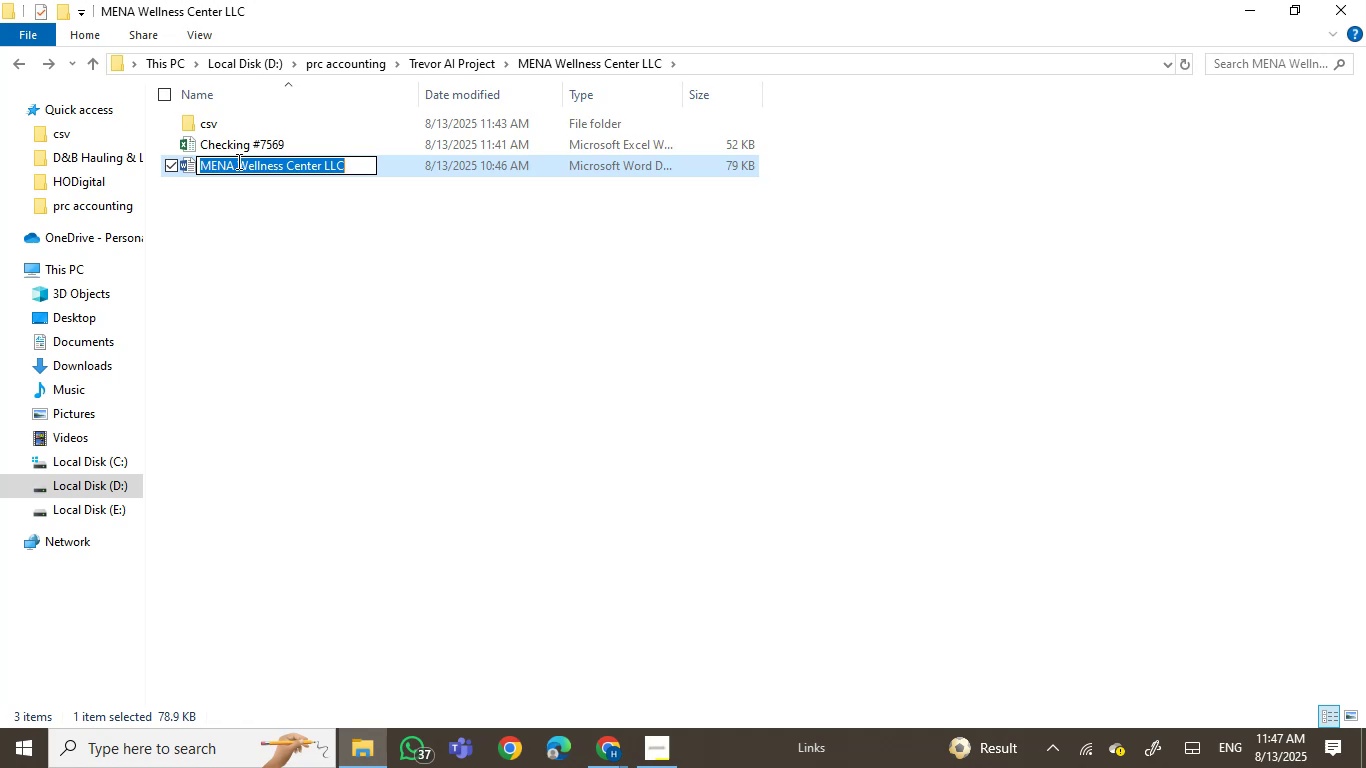 
key(Enter)
 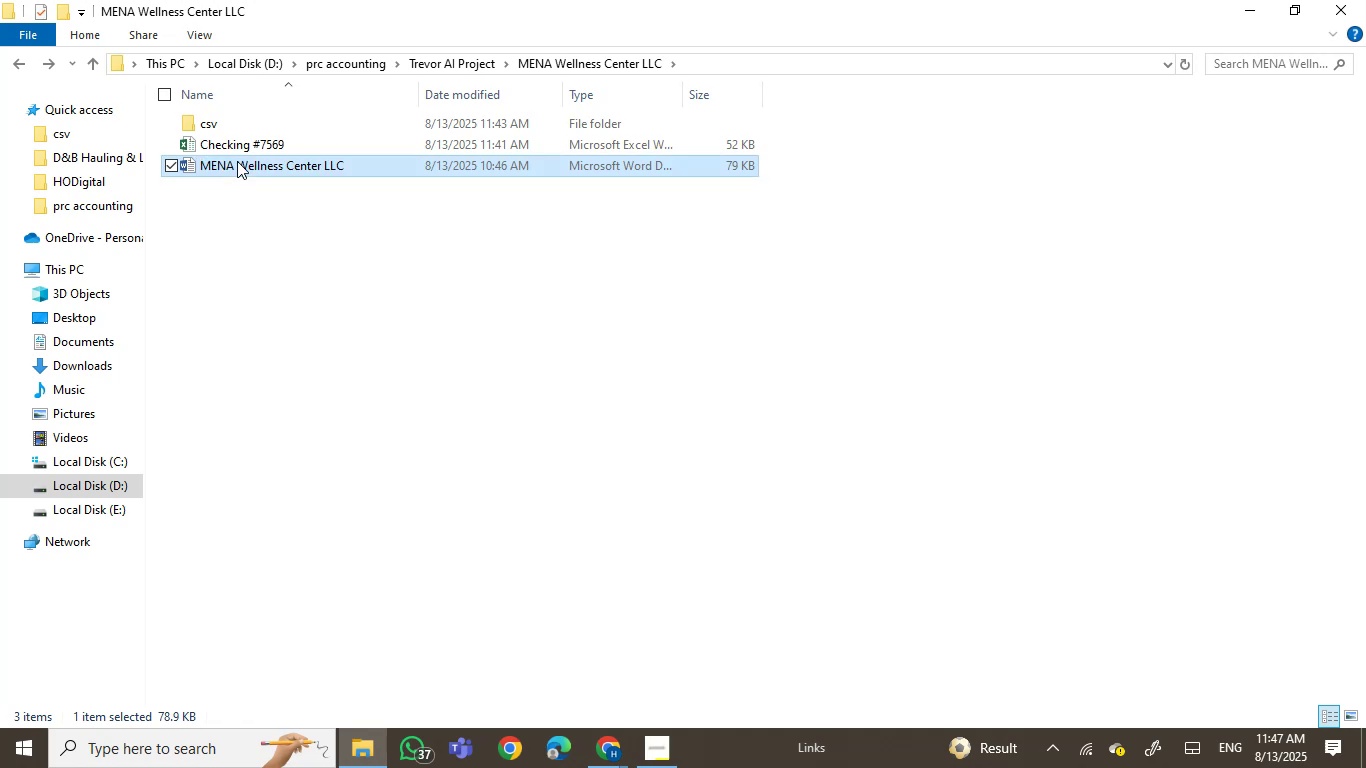 
double_click([237, 161])
 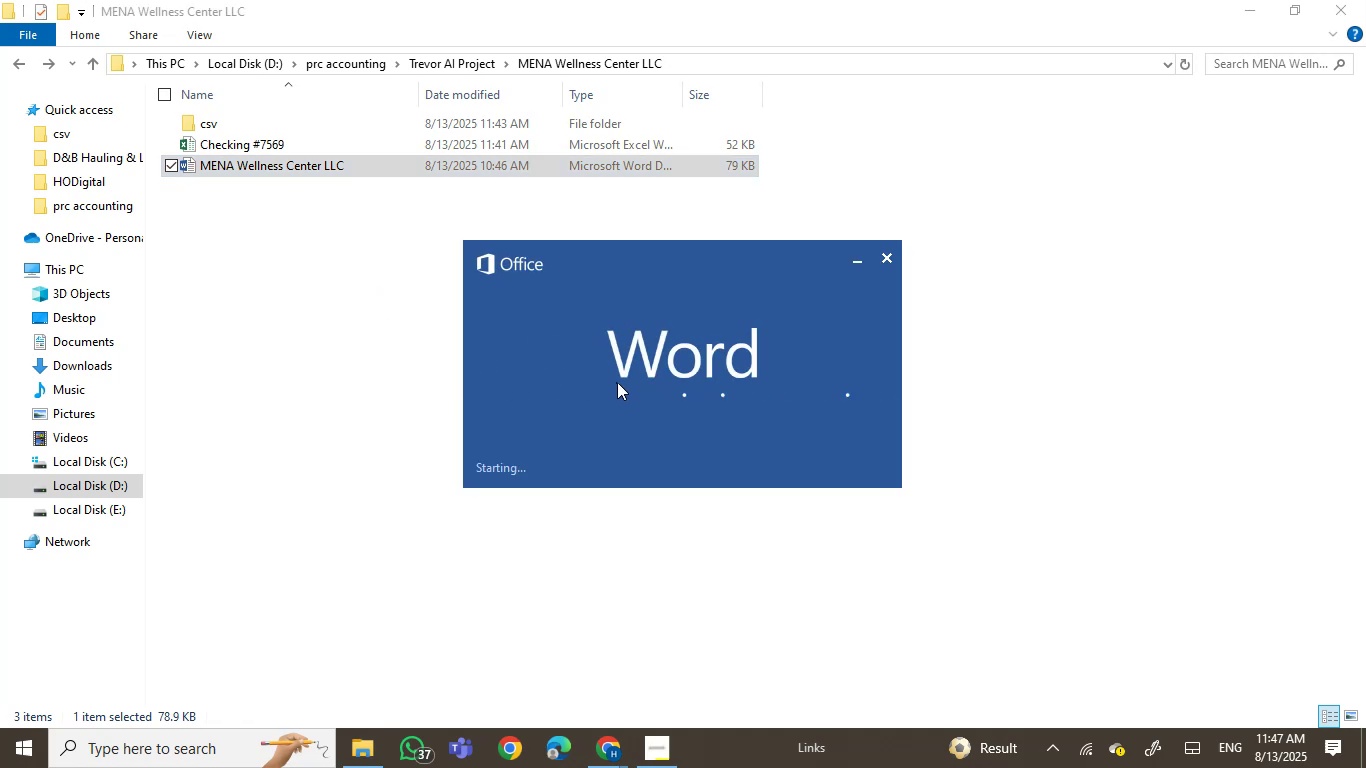 
wait(9.58)
 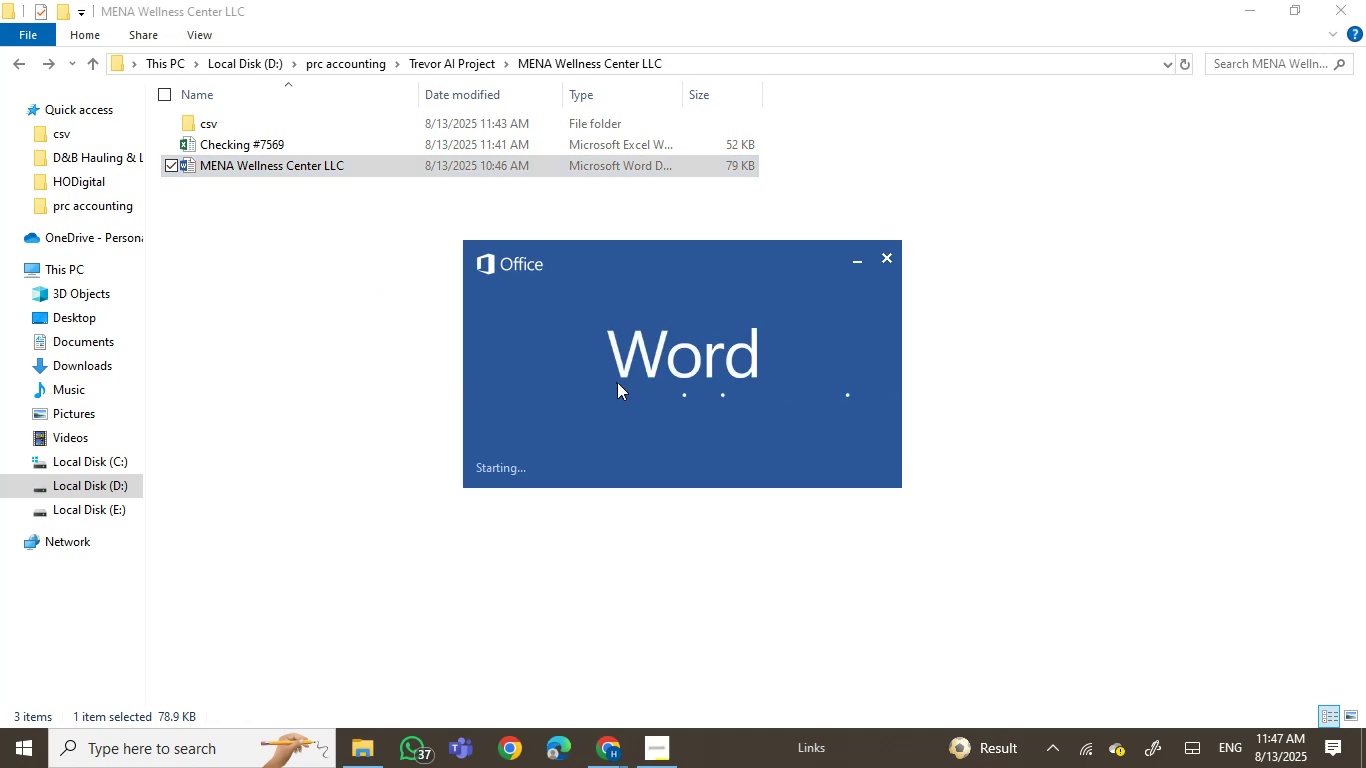 
double_click([667, 314])
 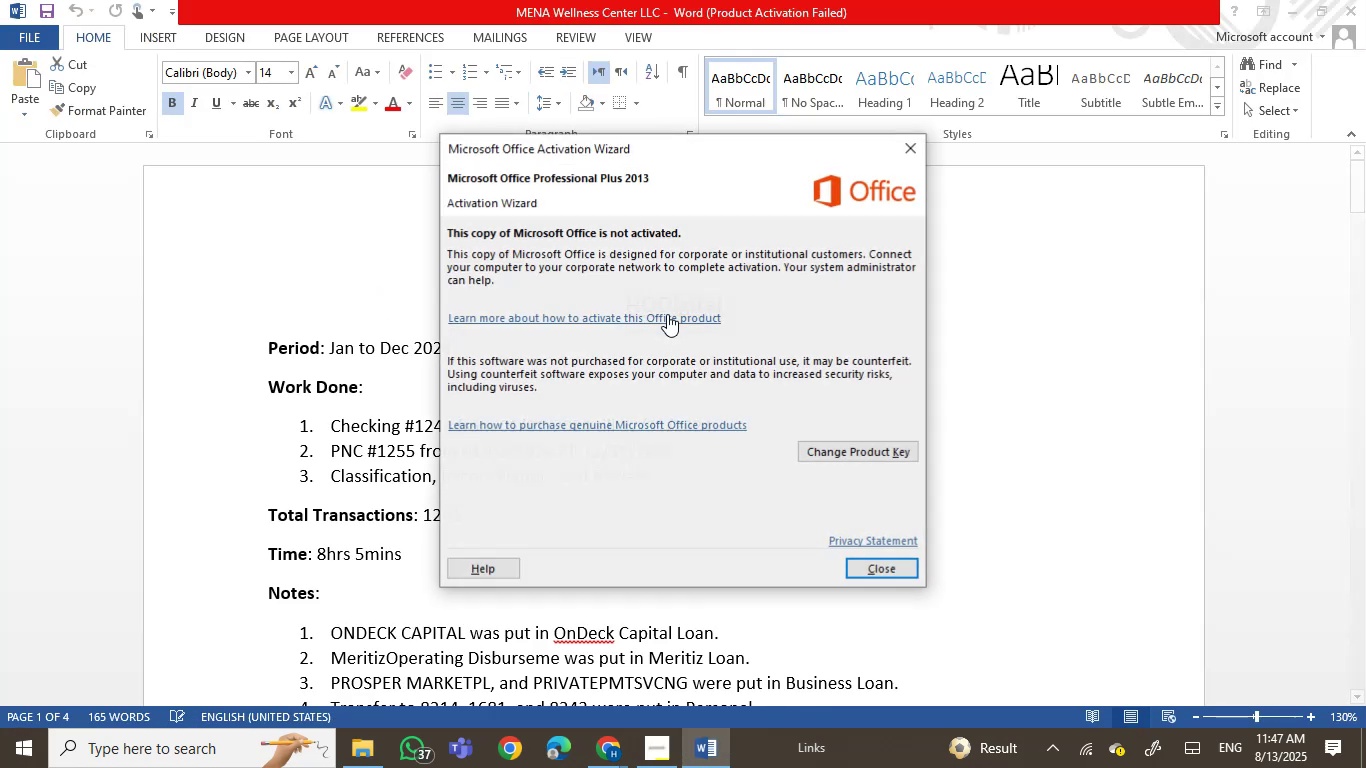 
key(Enter)
 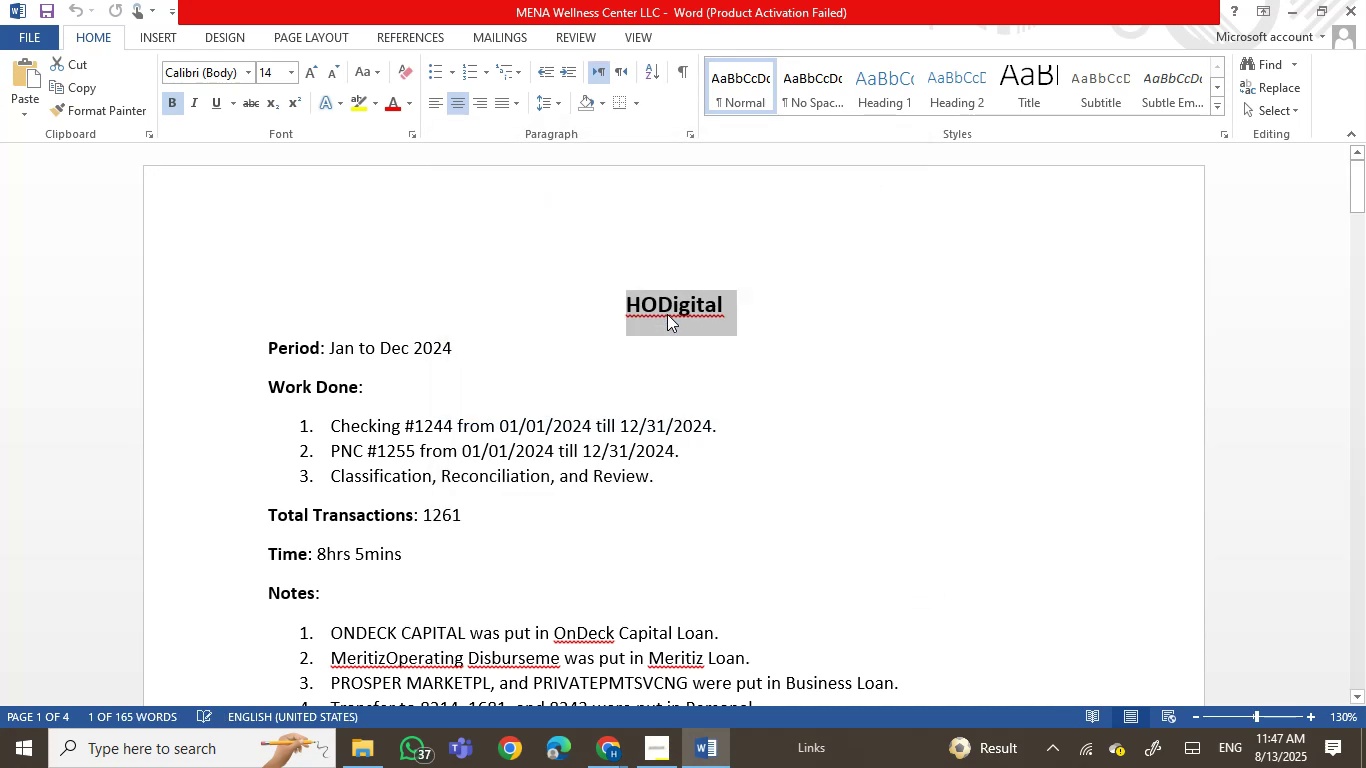 
right_click([667, 314])
 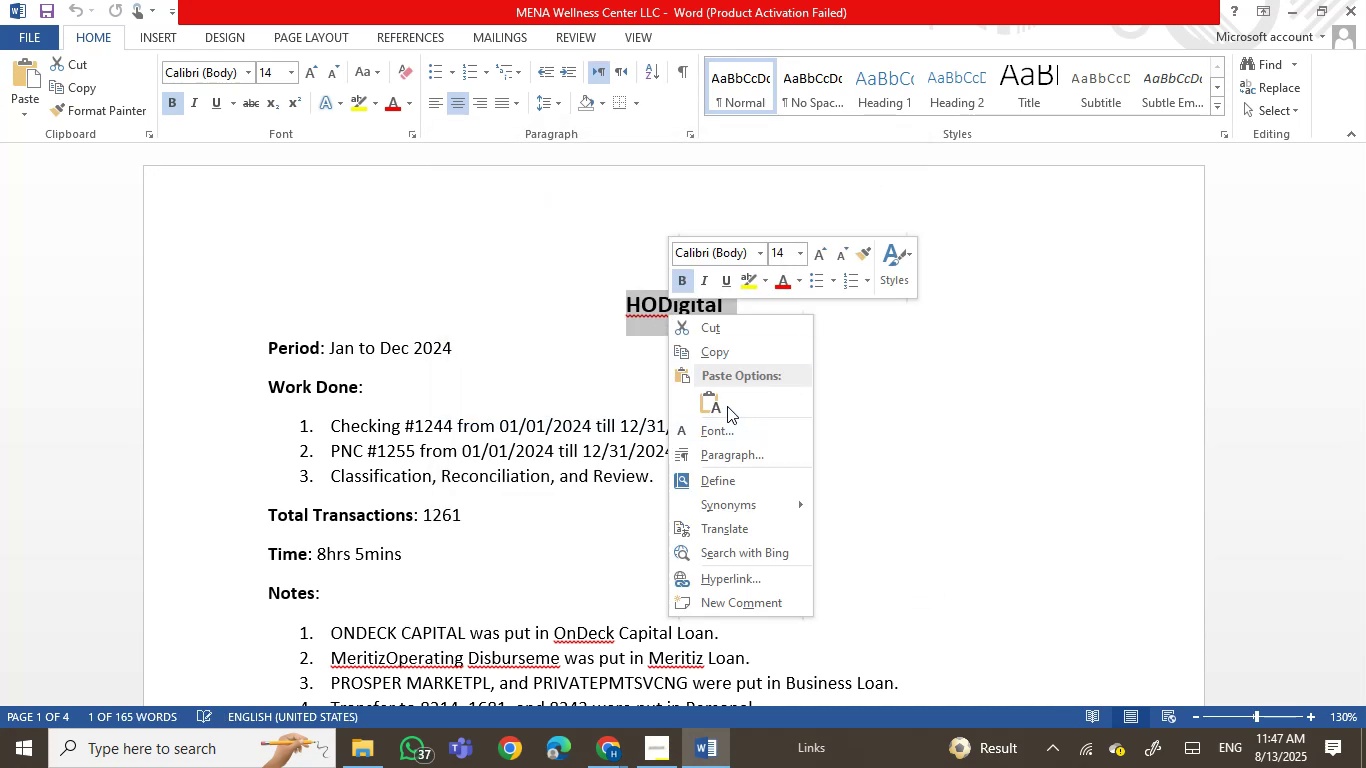 
double_click([708, 406])
 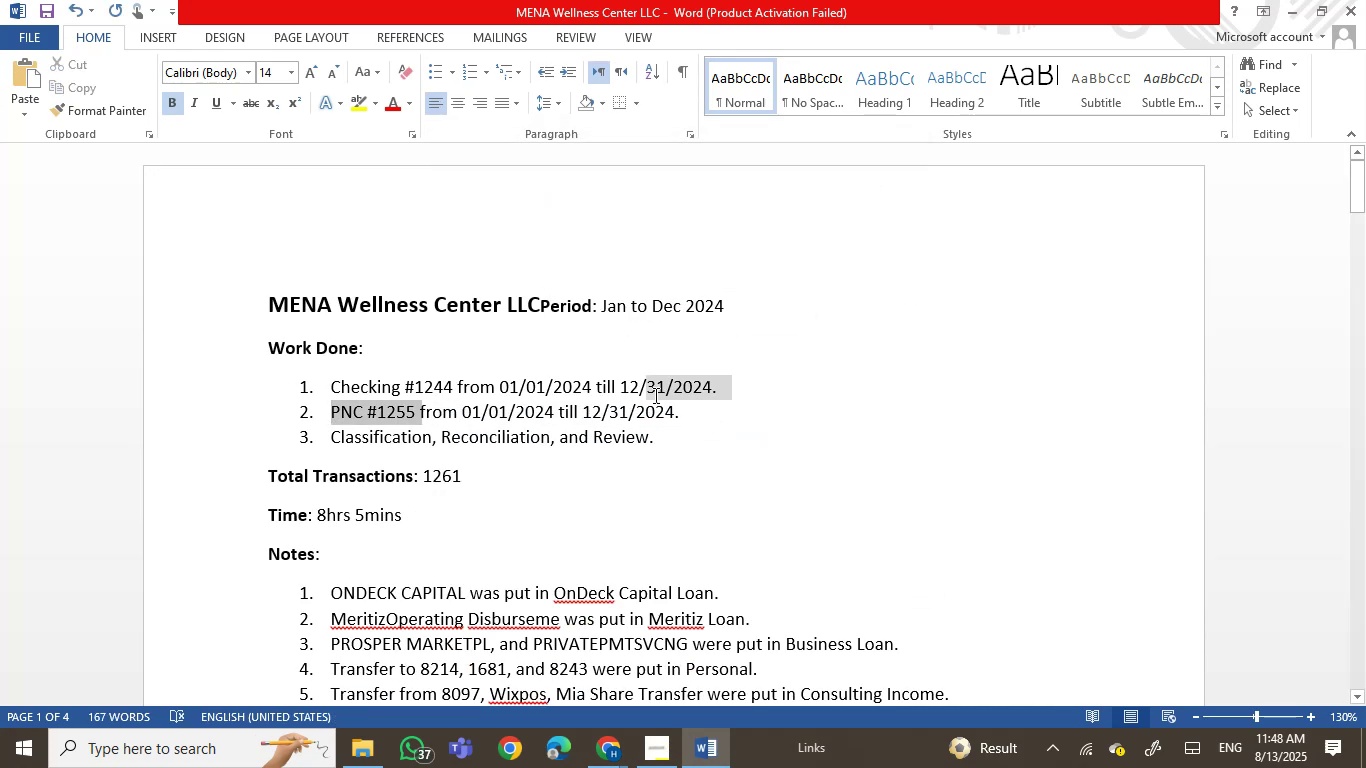 
key(Backspace)
 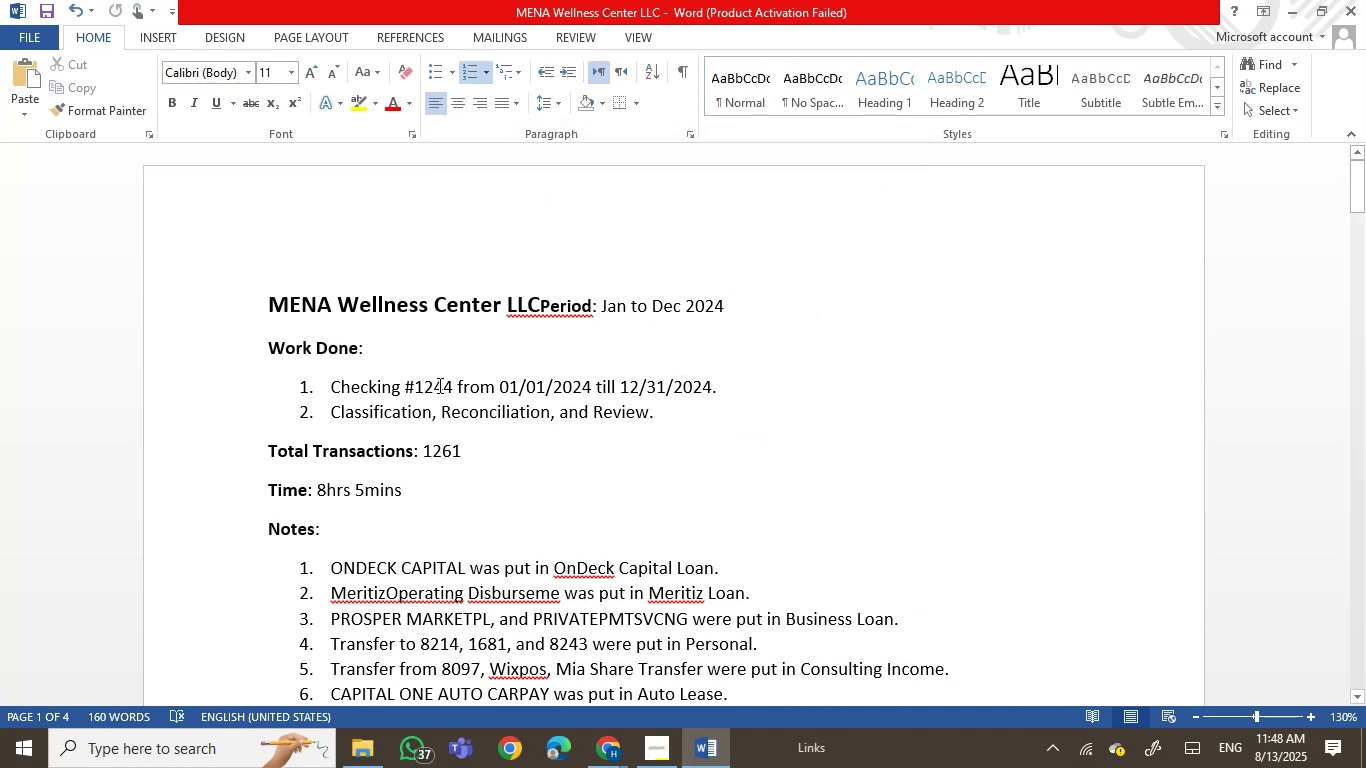 
double_click([438, 385])
 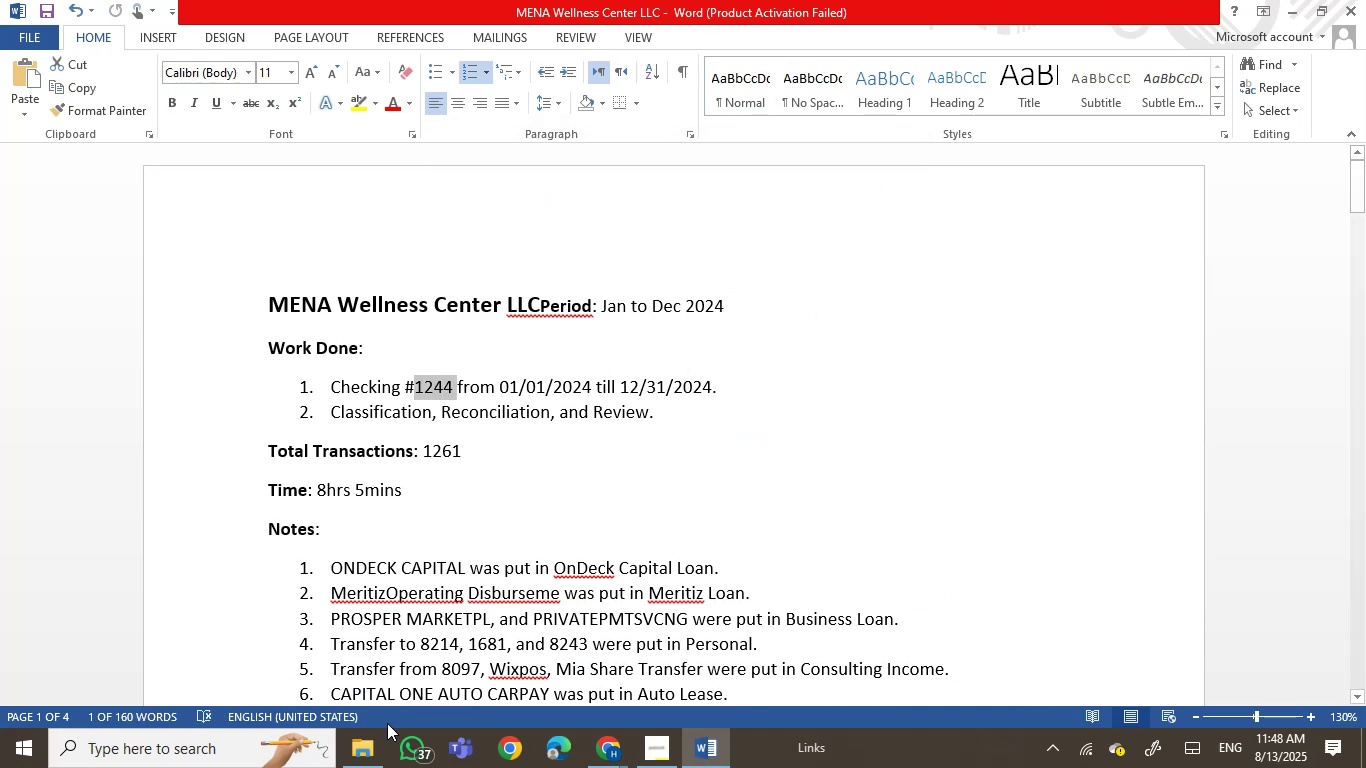 
left_click([361, 753])
 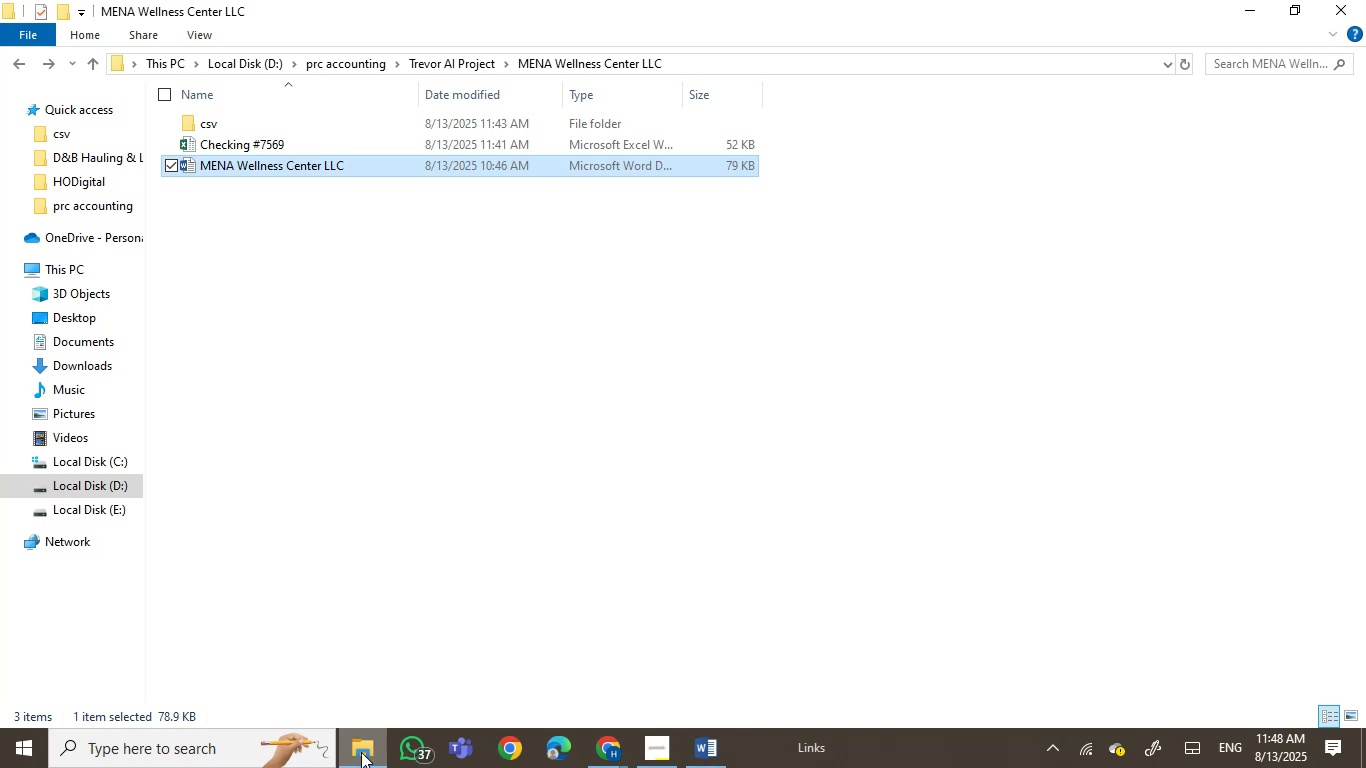 
left_click([361, 752])
 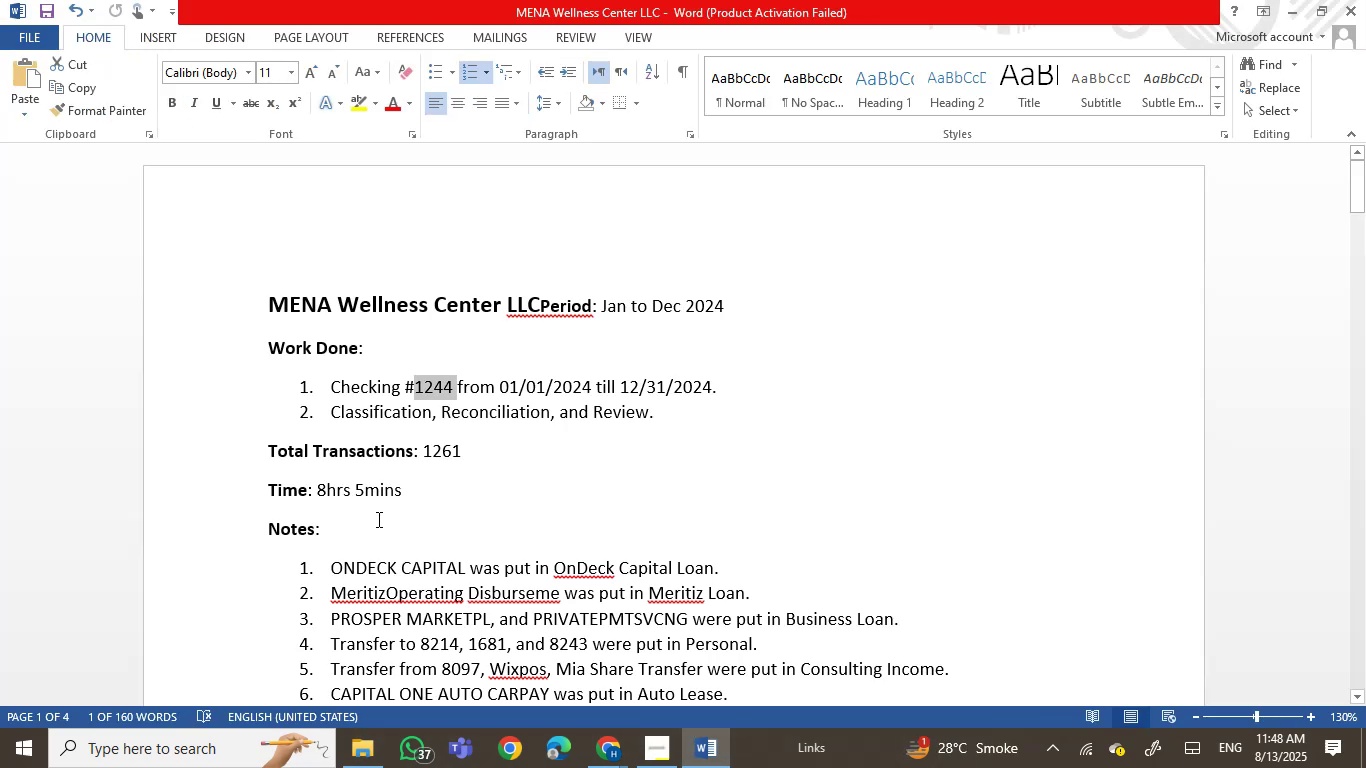 
key(Numpad7)
 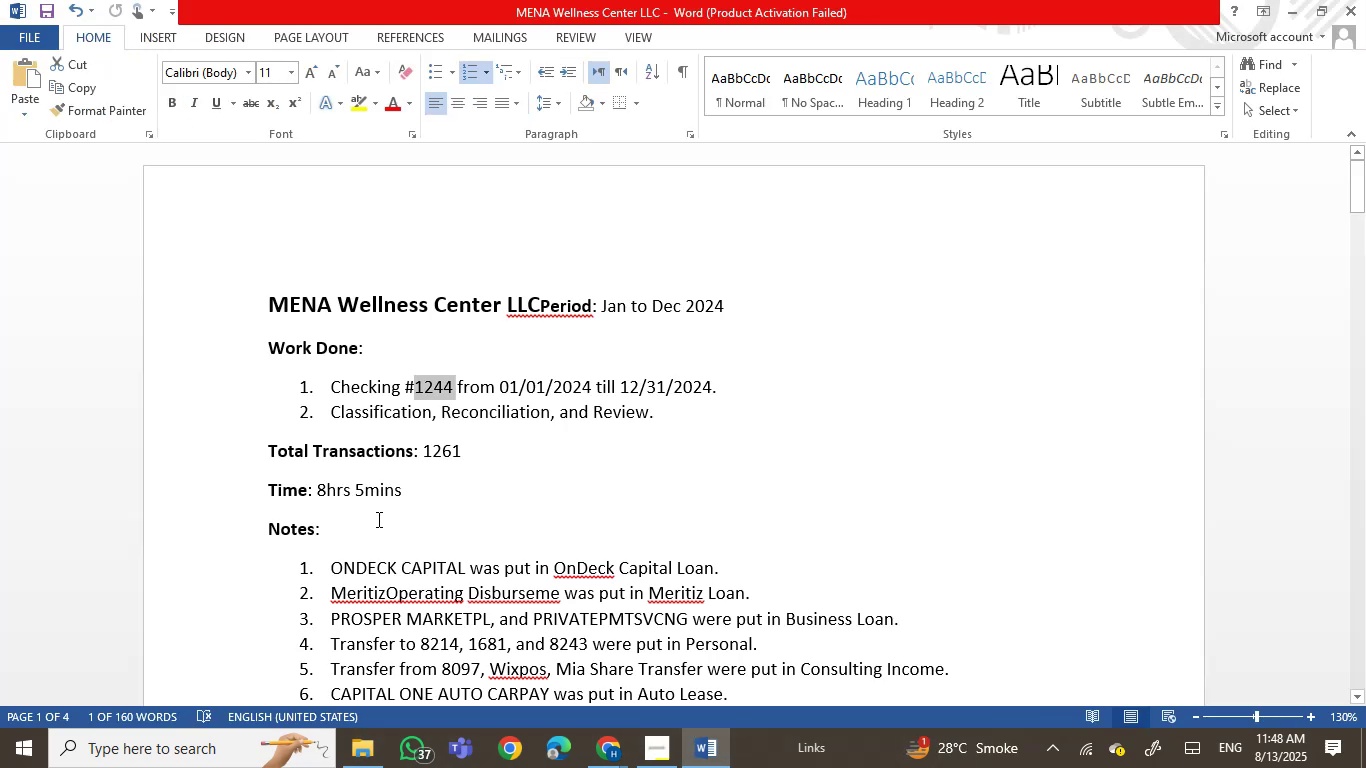 
key(Numpad5)
 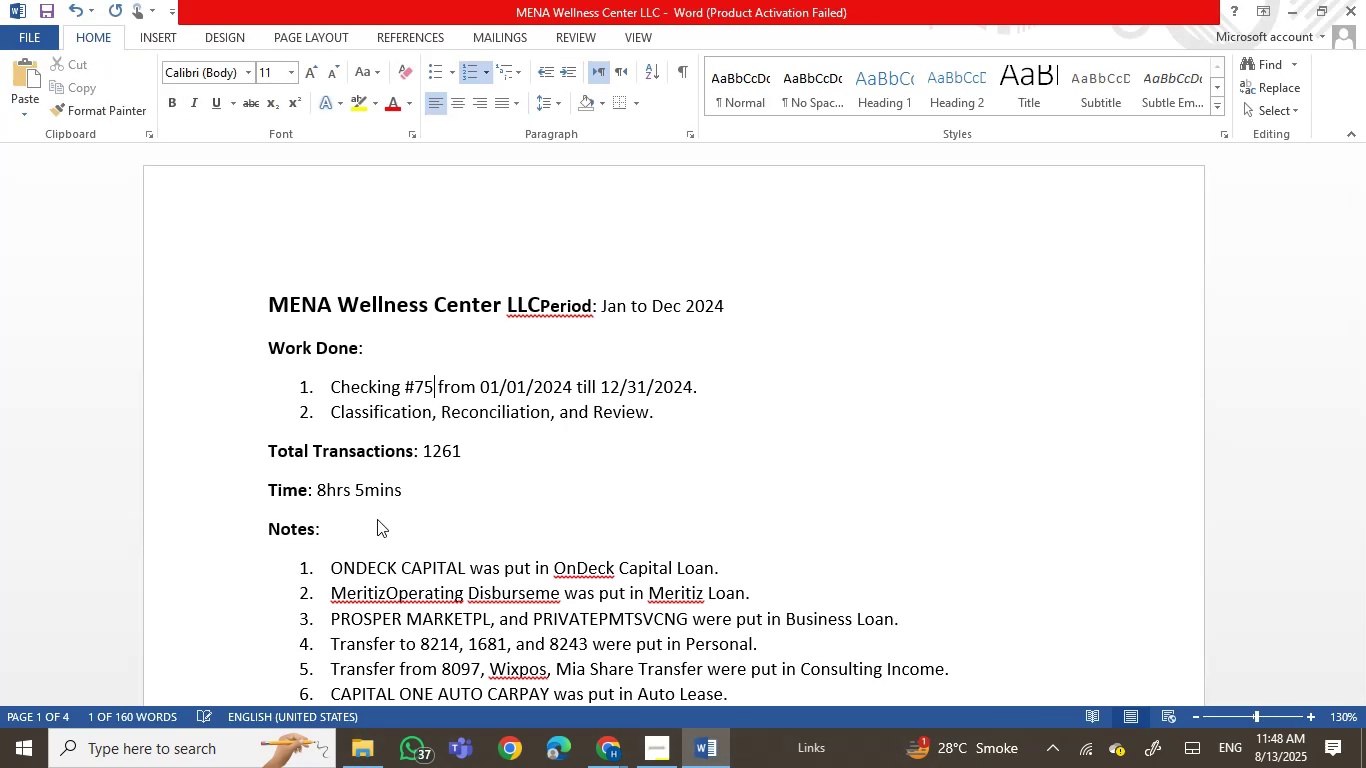 
key(Numpad6)
 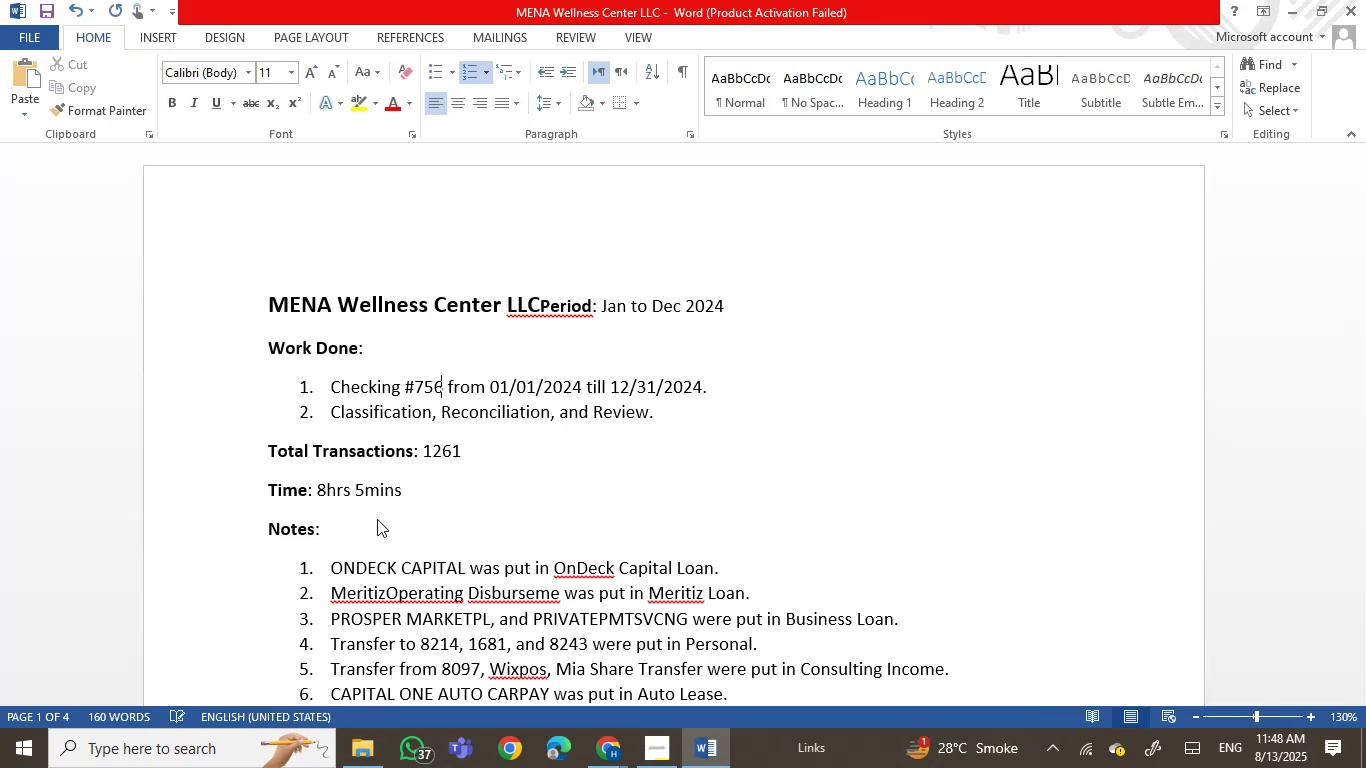 
key(Numpad9)
 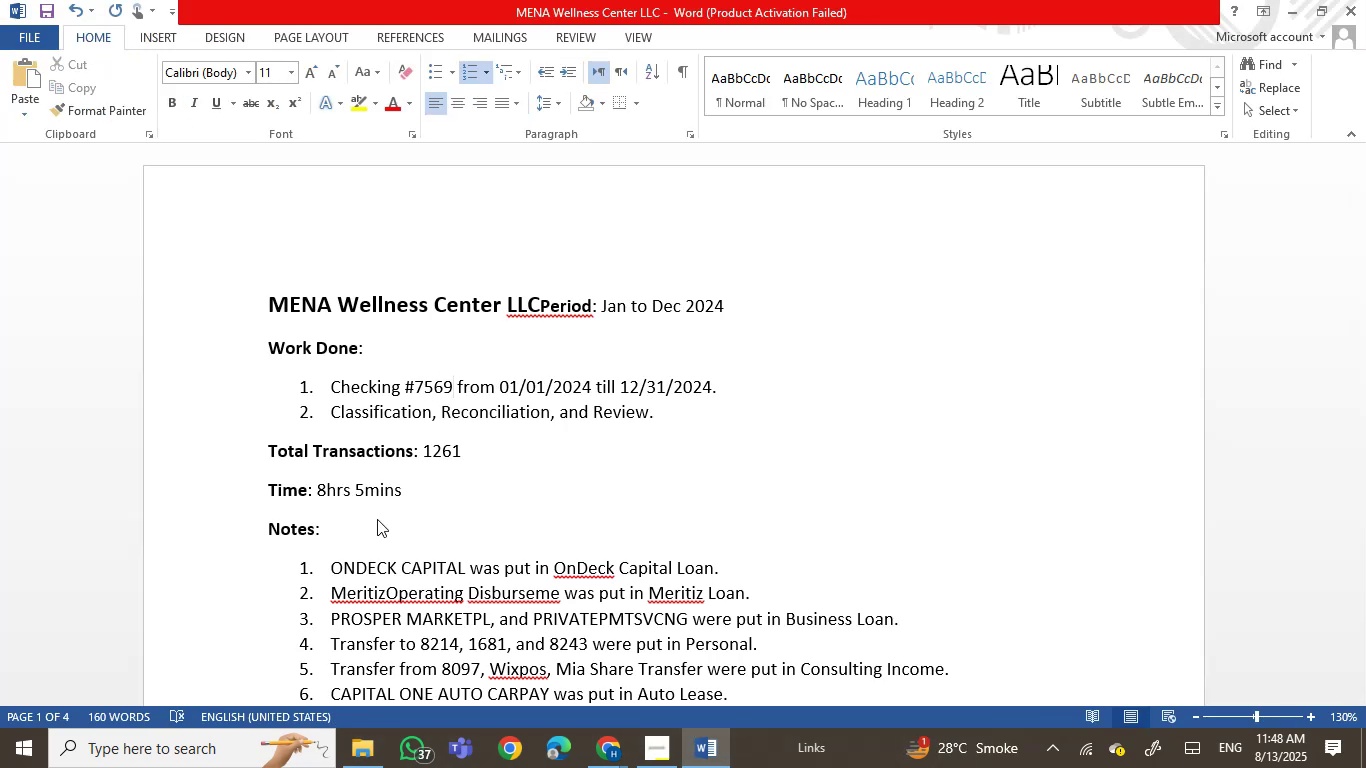 
scroll: coordinate [467, 604], scroll_direction: down, amount: 2.0
 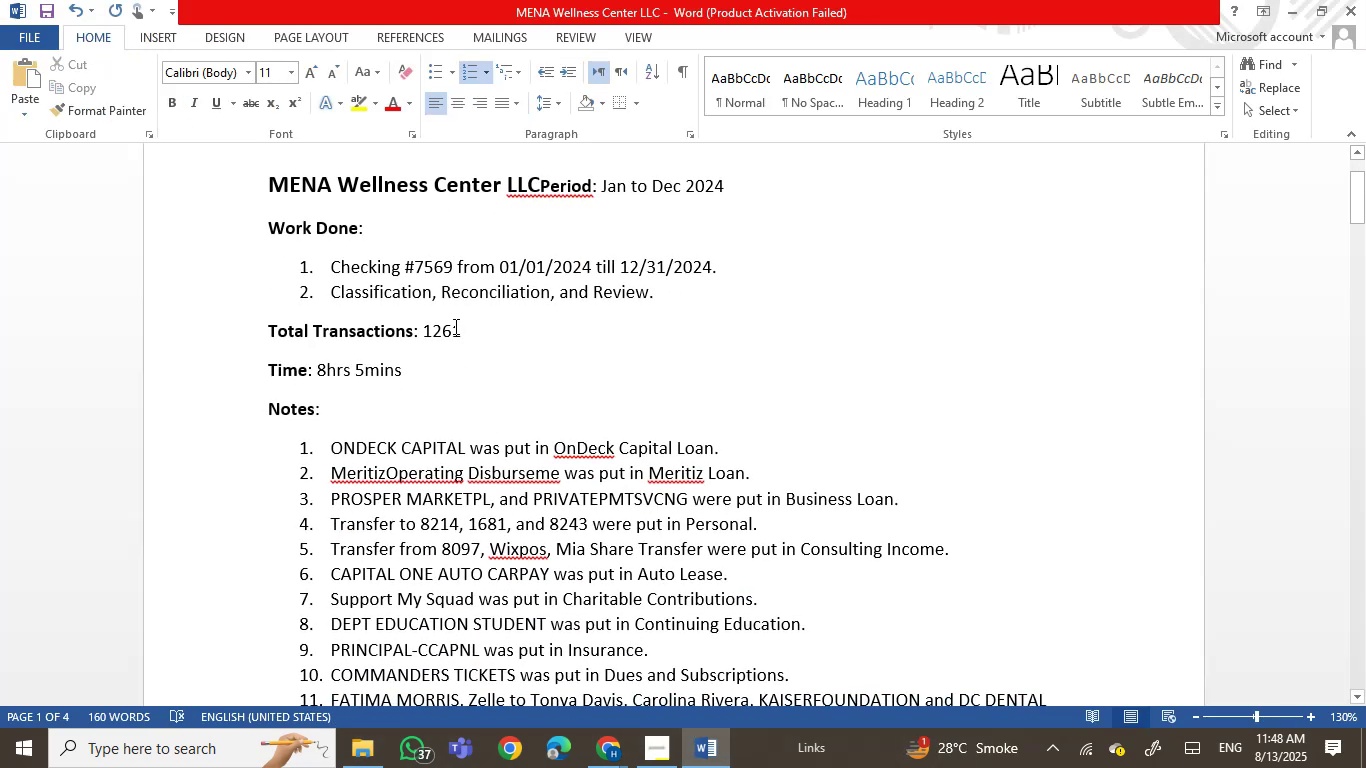 
double_click([440, 331])
 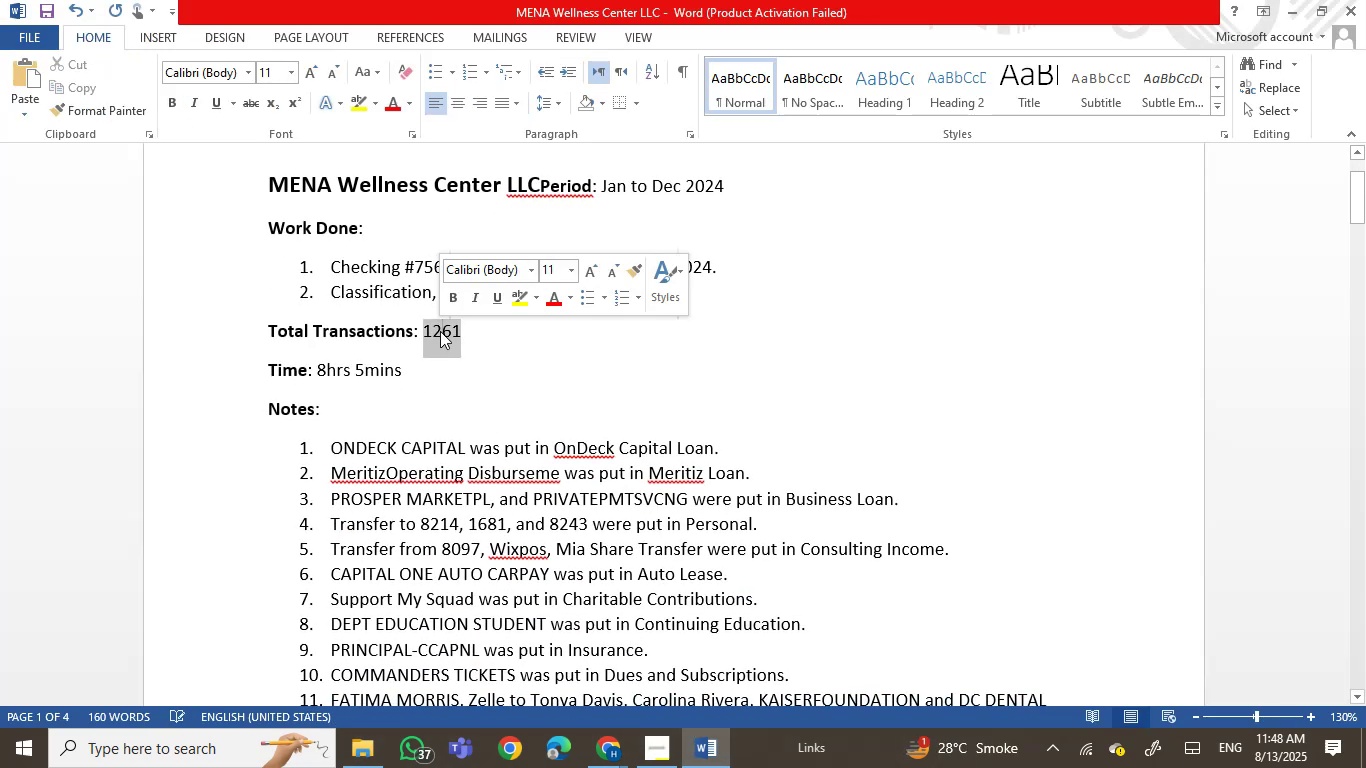 
triple_click([440, 331])
 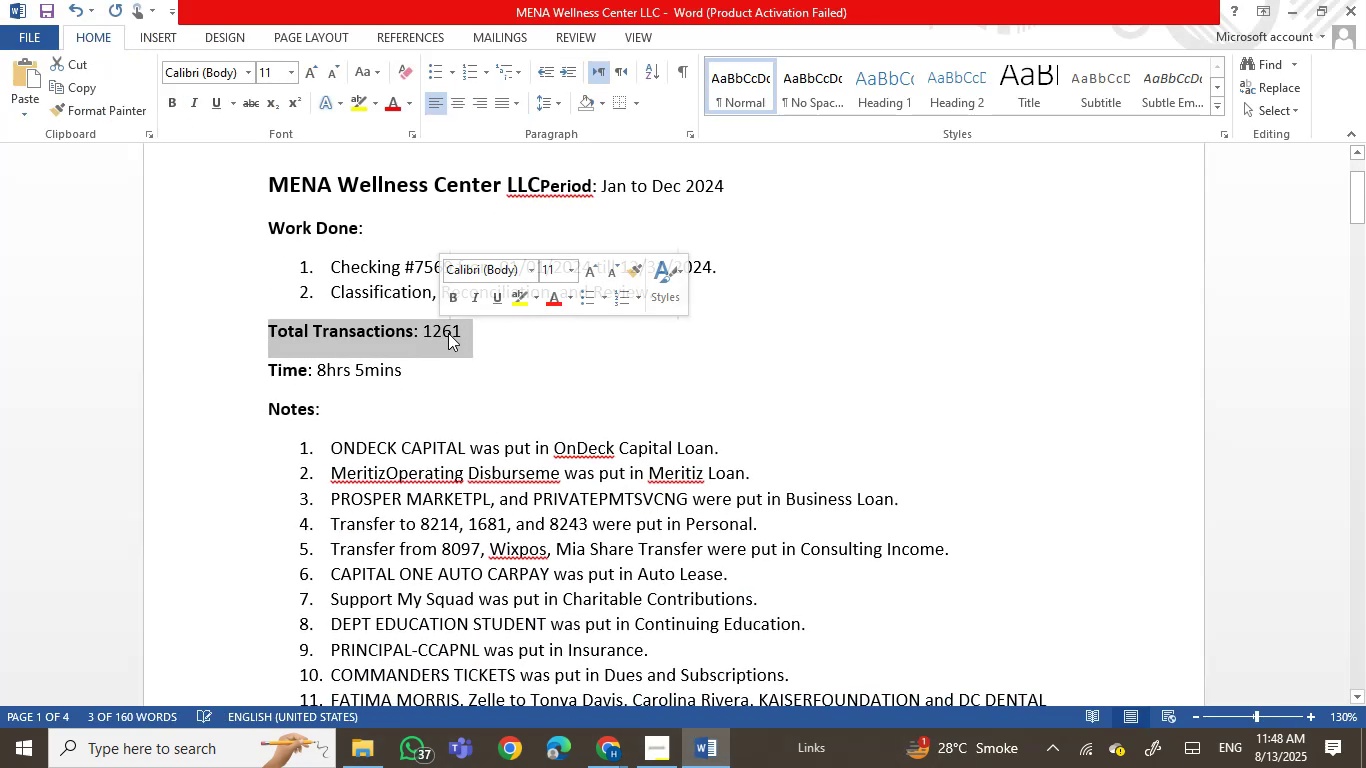 
left_click([449, 333])
 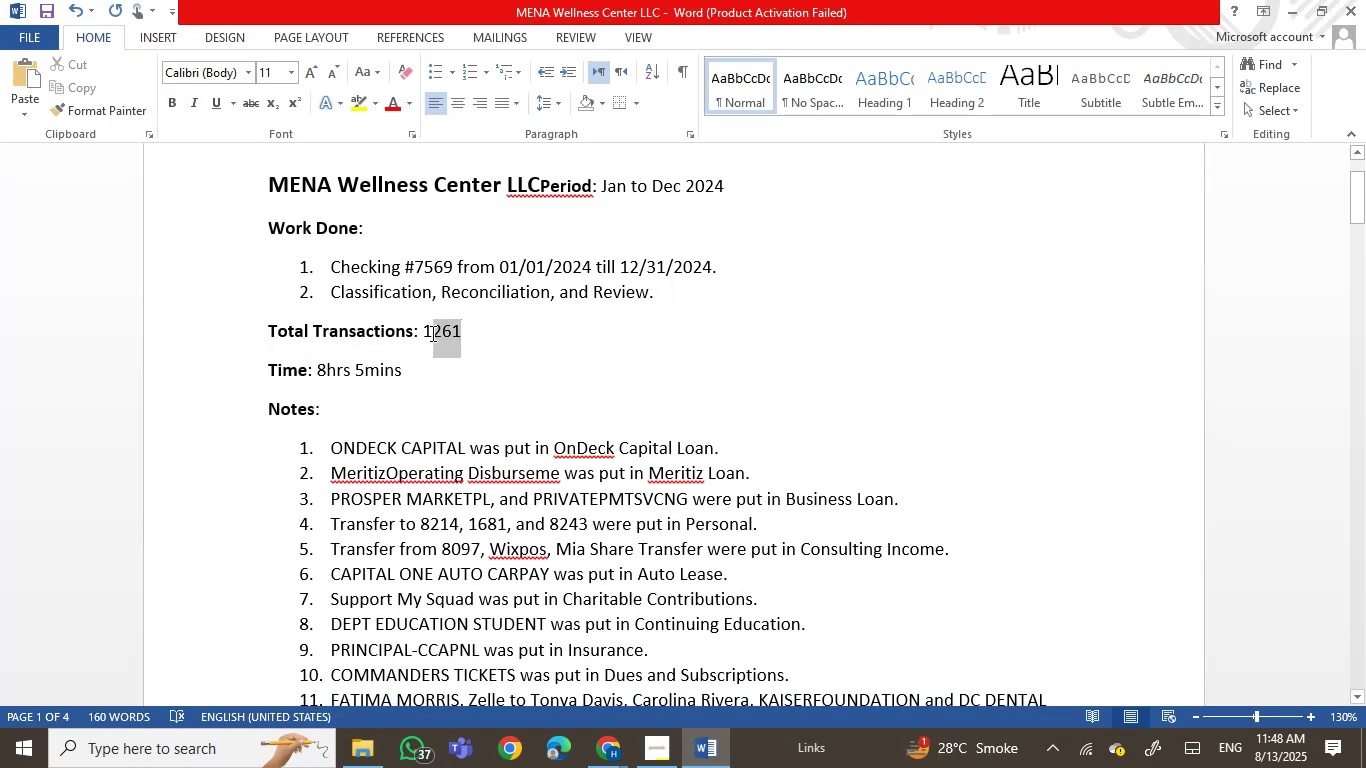 
key(Backspace)
 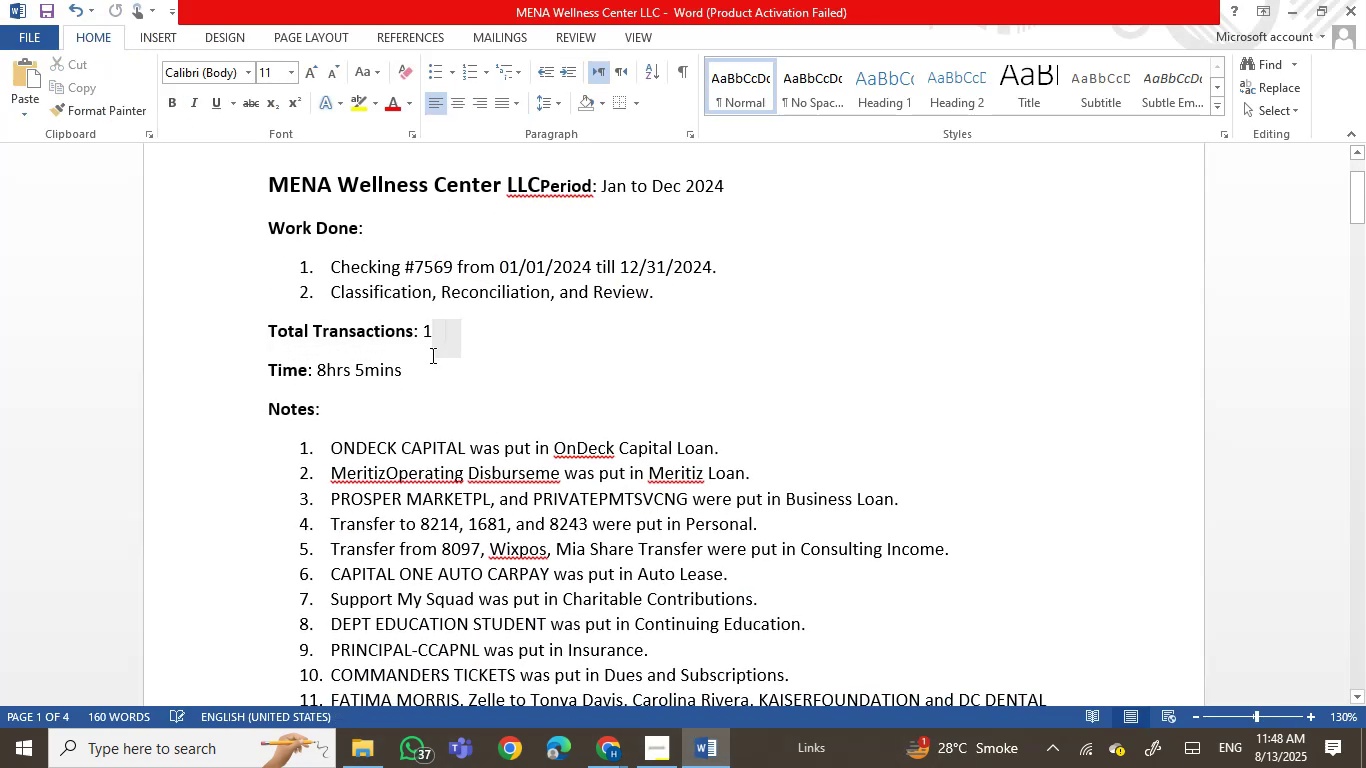 
key(Backspace)
 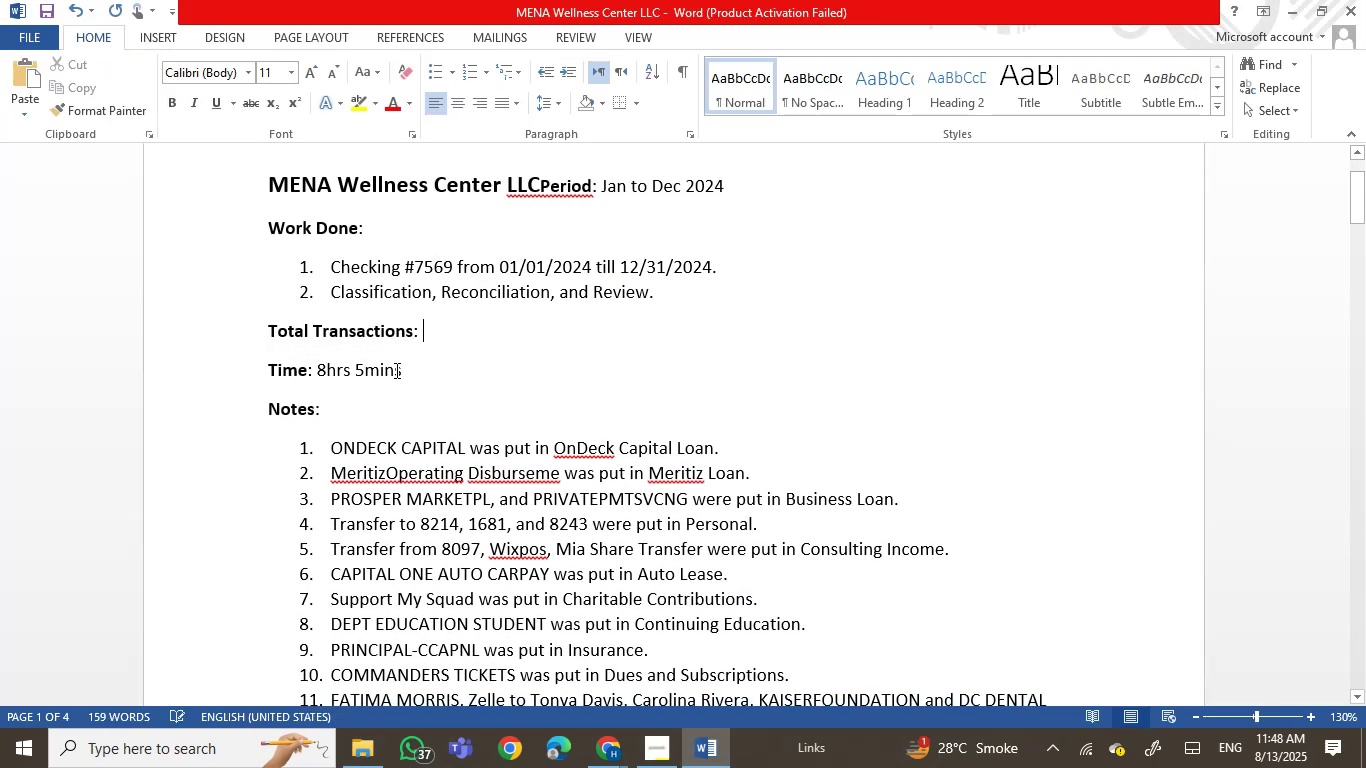 
left_click([380, 373])
 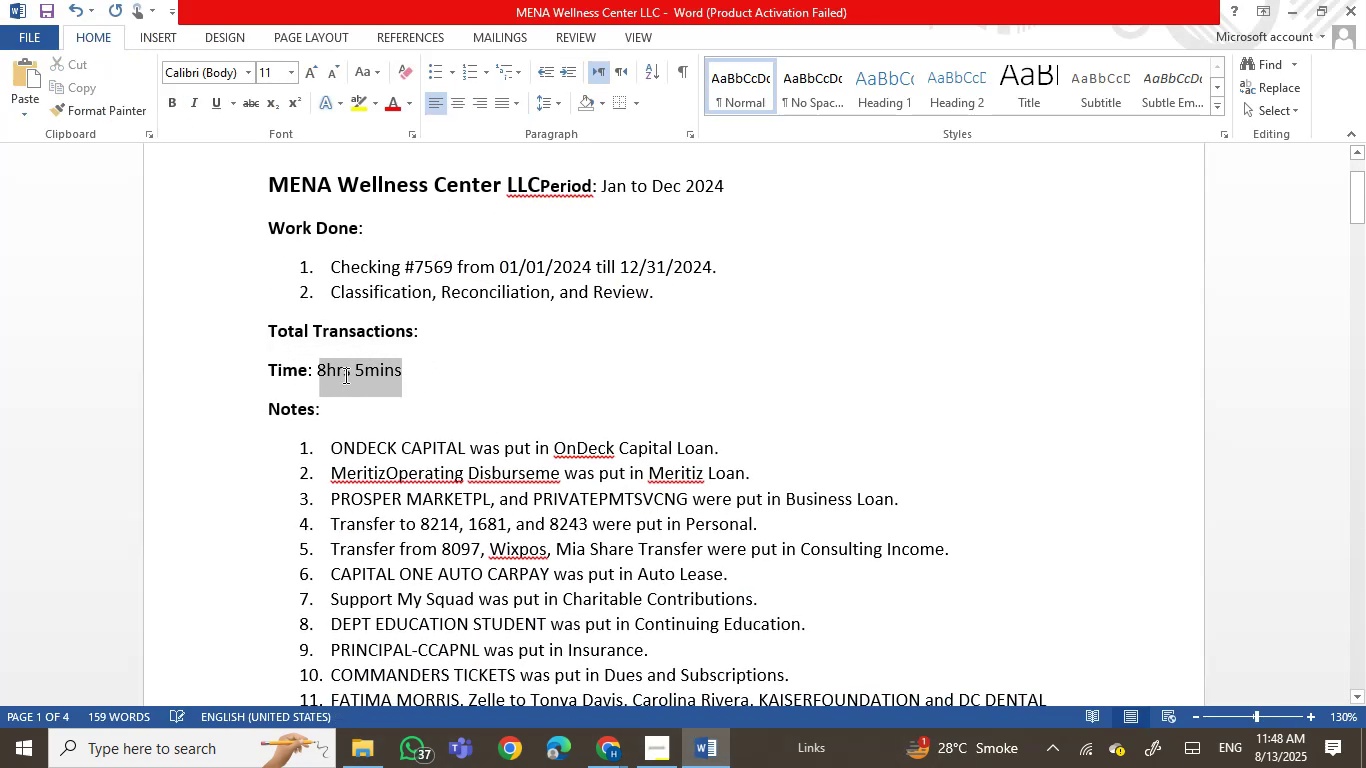 
key(Backspace)
 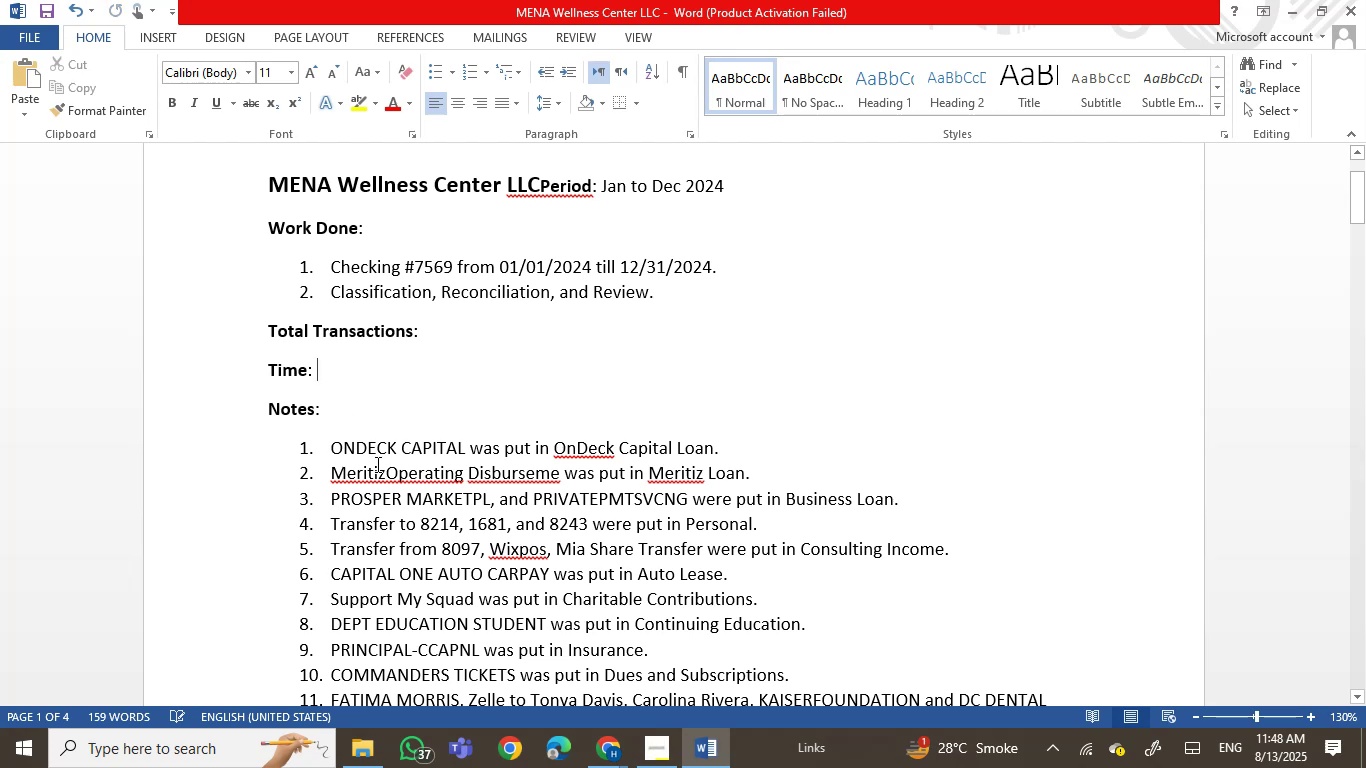 
left_click([376, 465])
 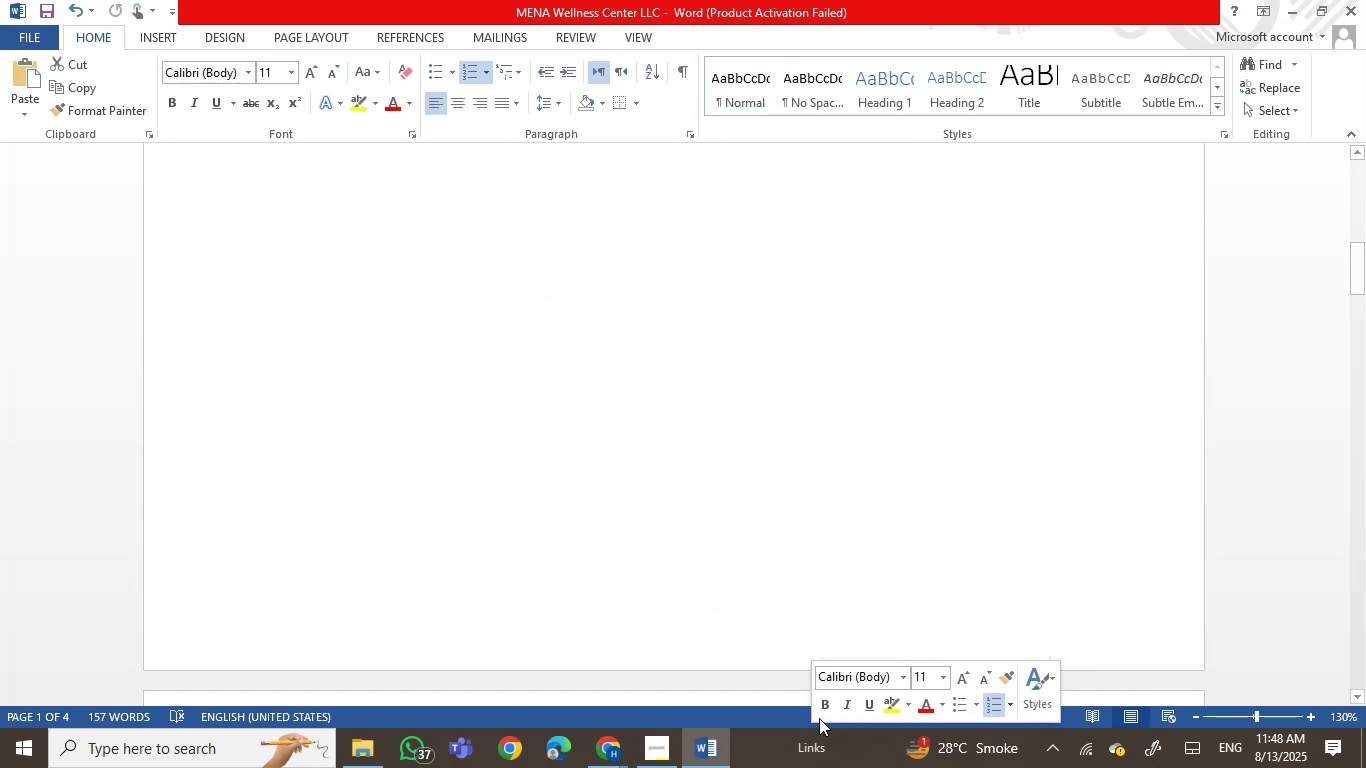 
key(Backspace)
 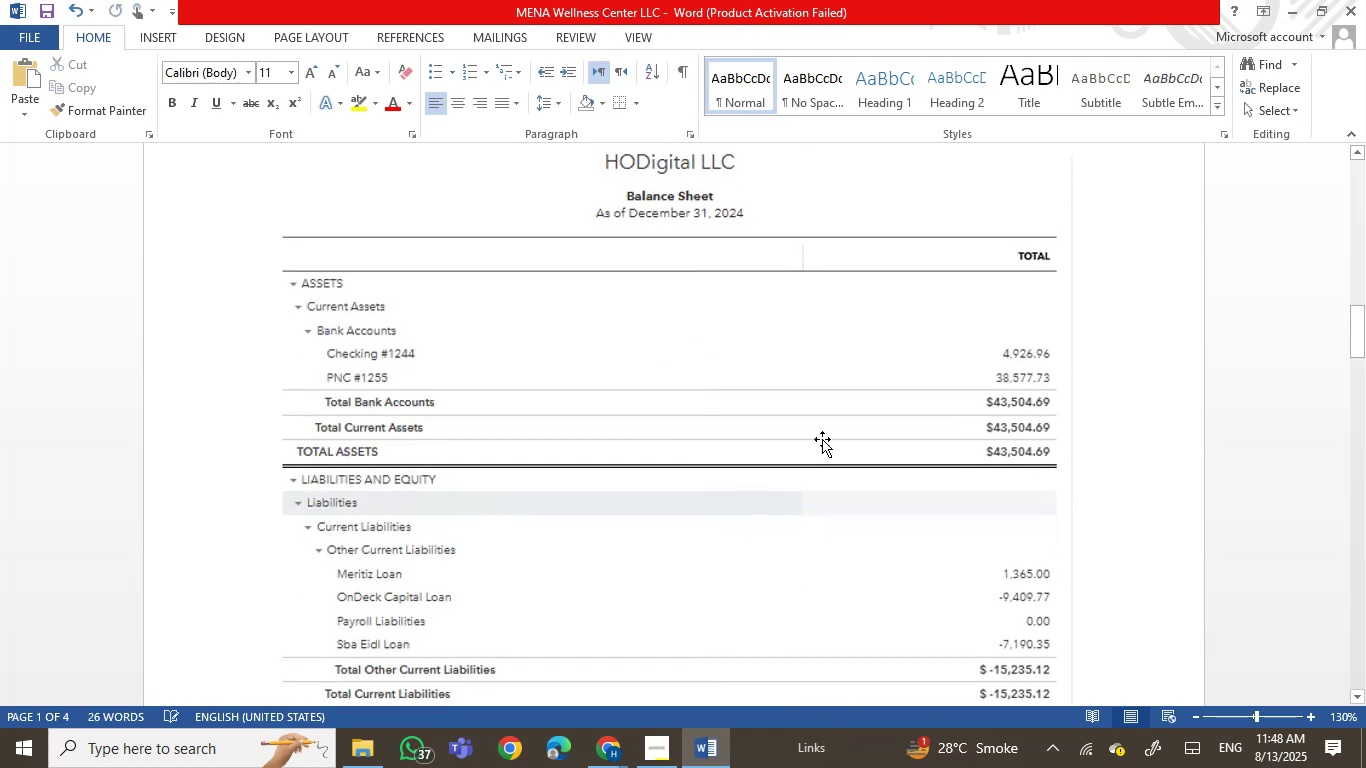 
scroll: coordinate [1056, 553], scroll_direction: down, amount: 50.0
 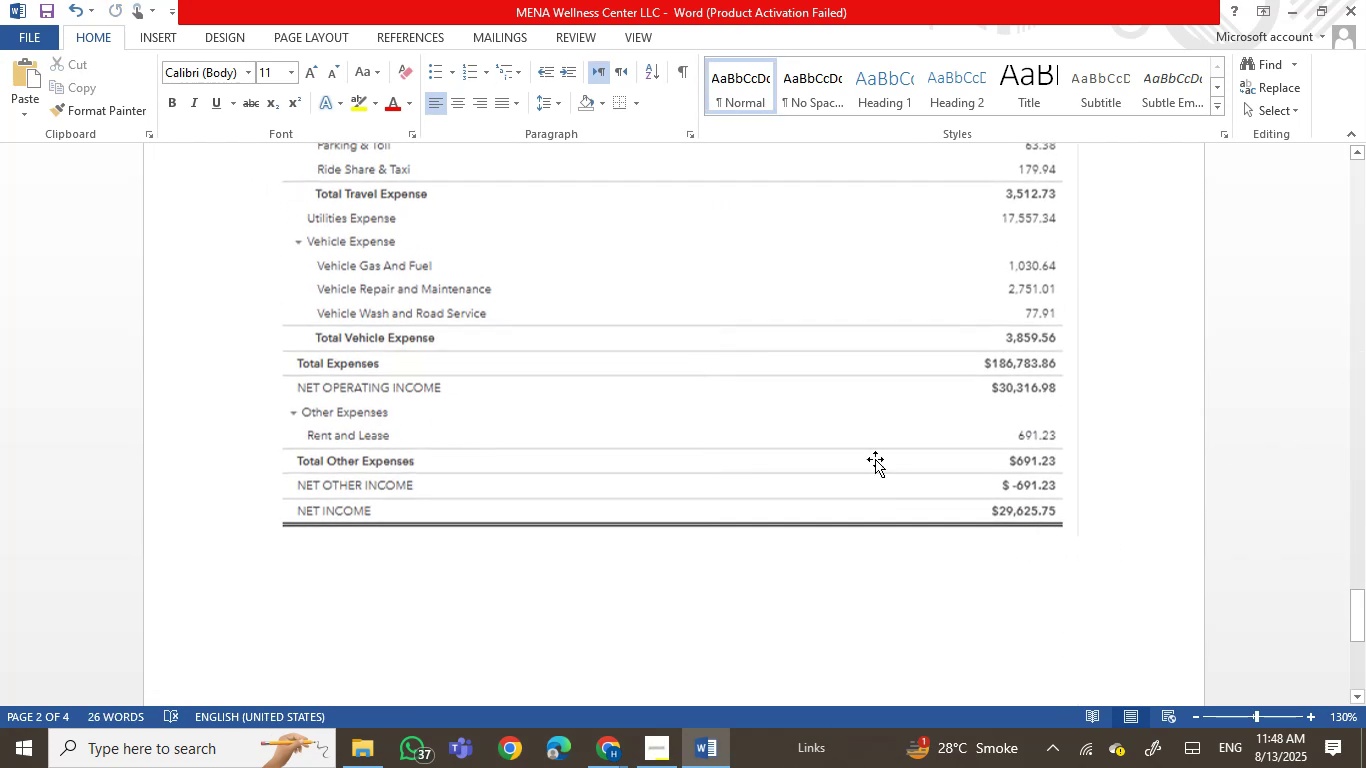 
left_click([865, 451])
 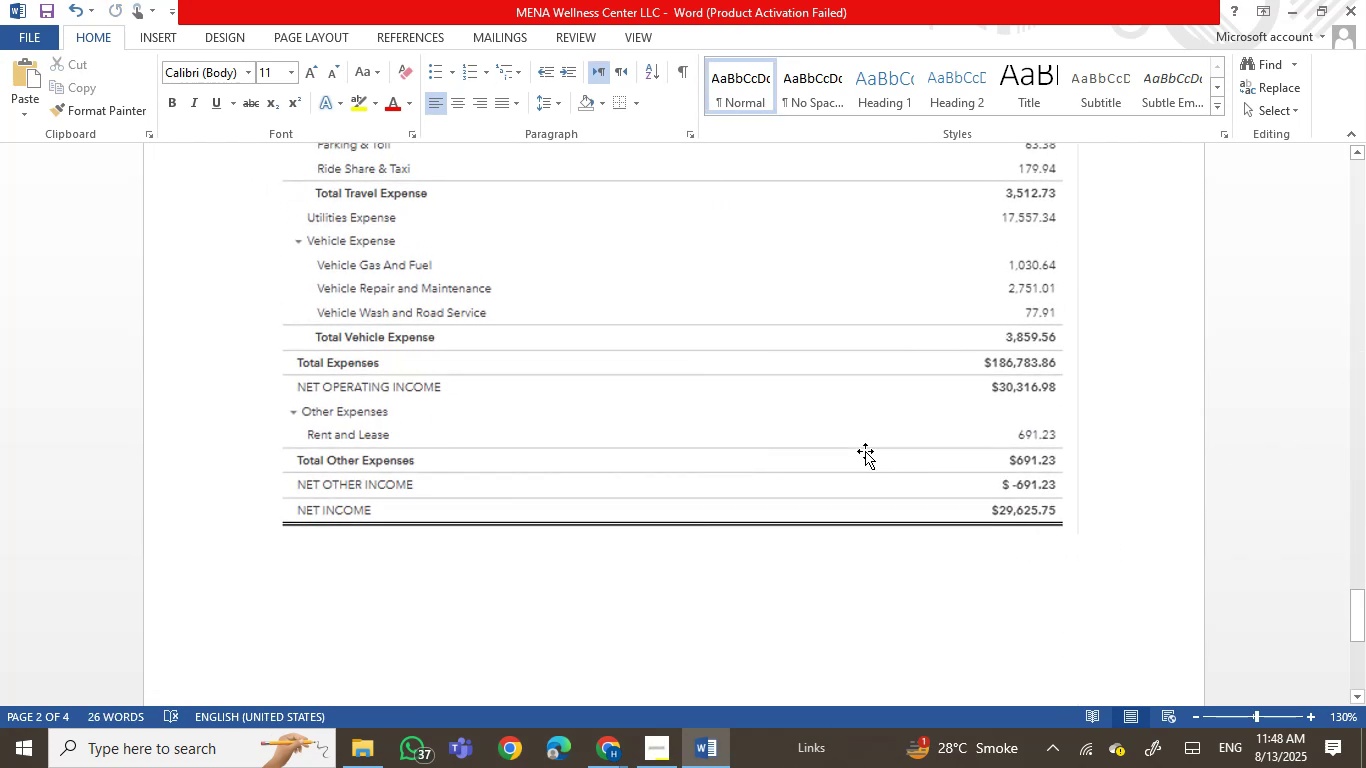 
key(Backspace)
 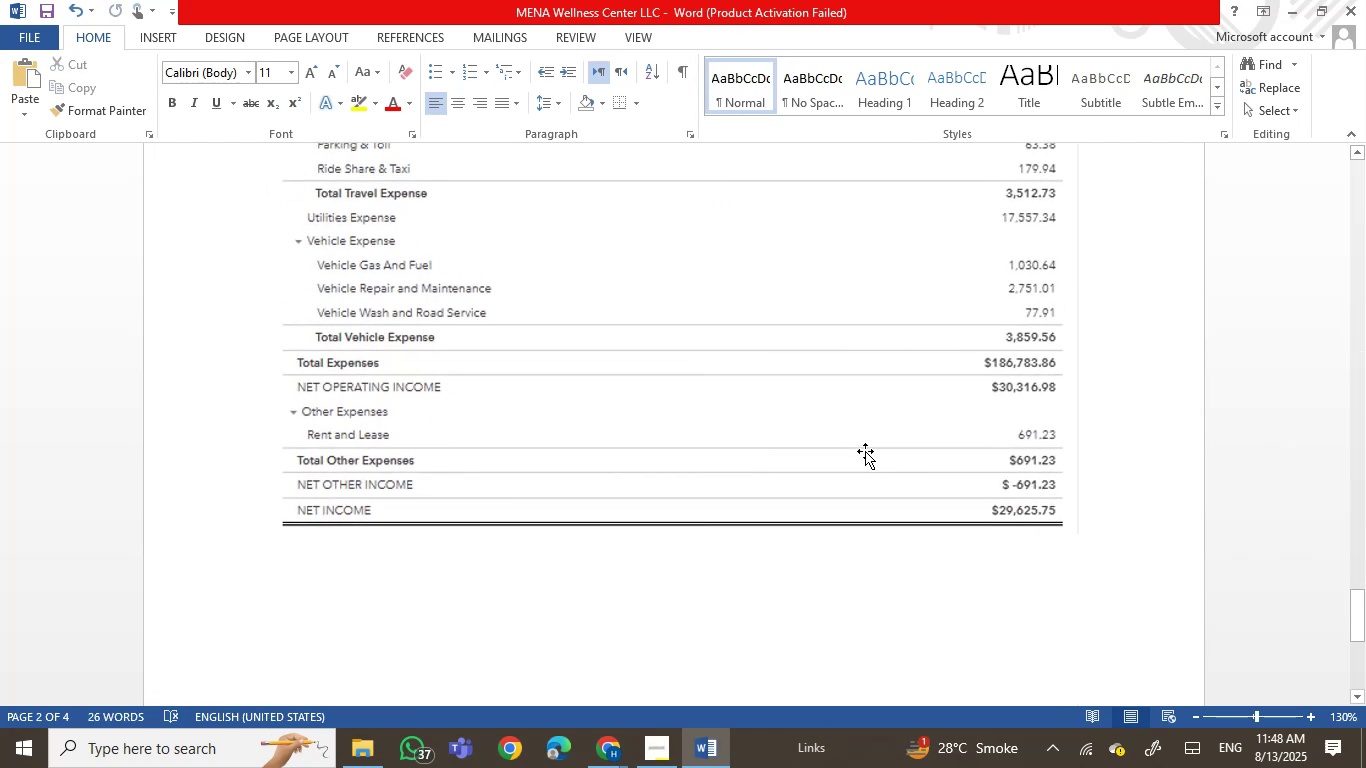 
key(Backspace)
 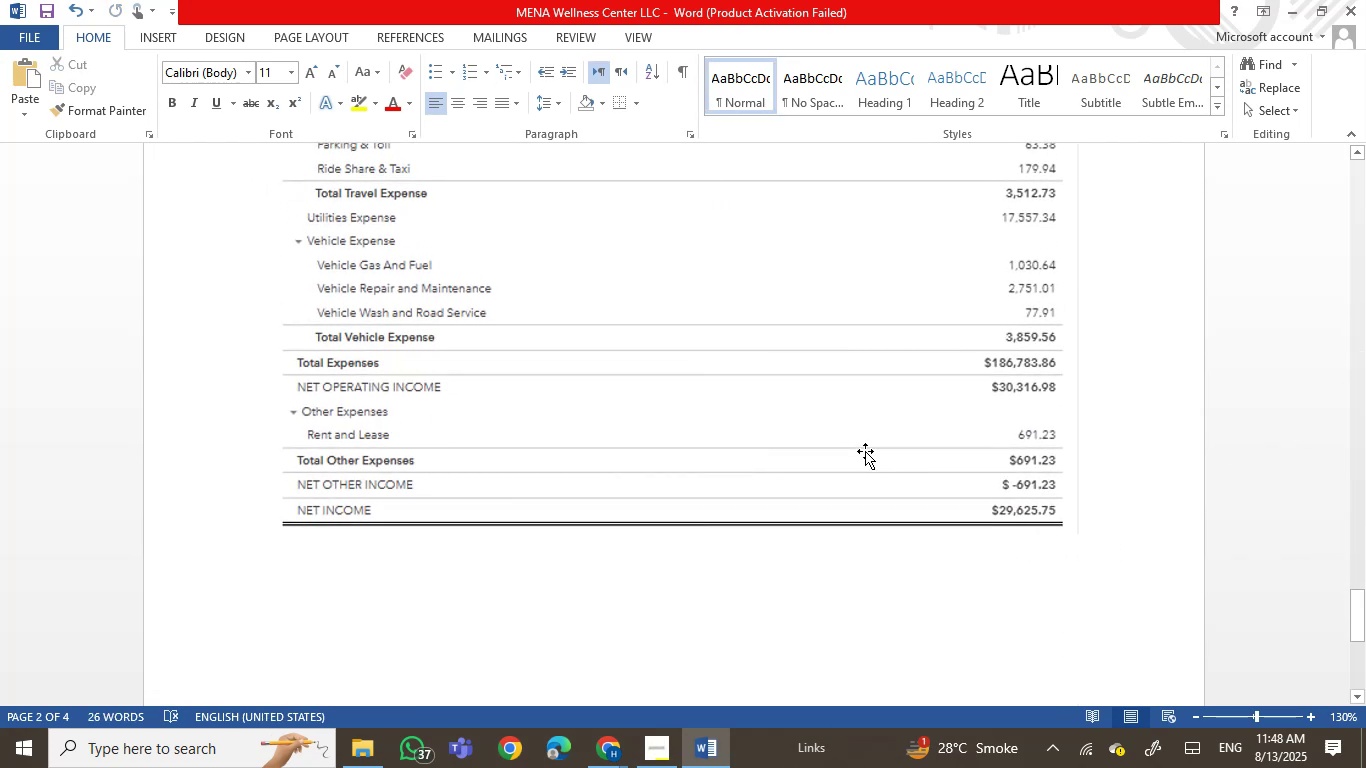 
key(Backspace)
 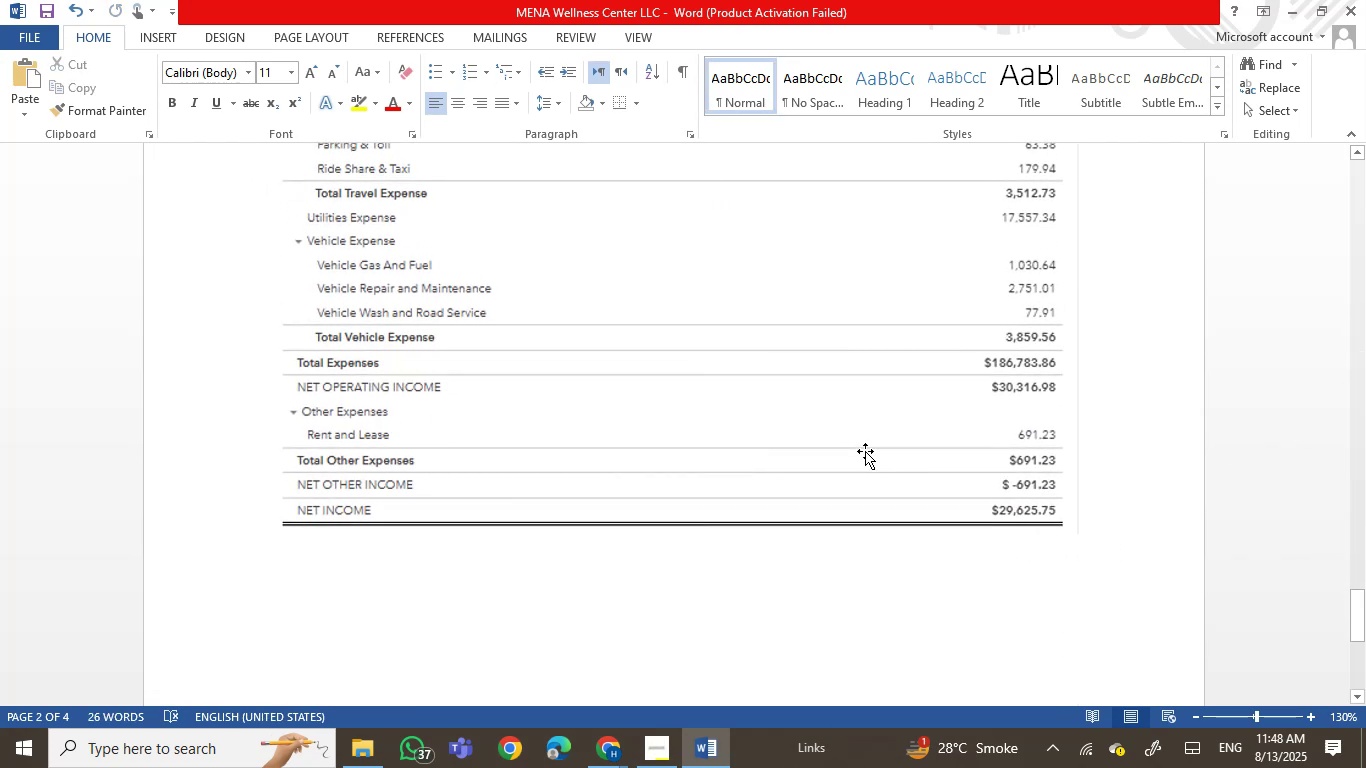 
key(Backspace)
 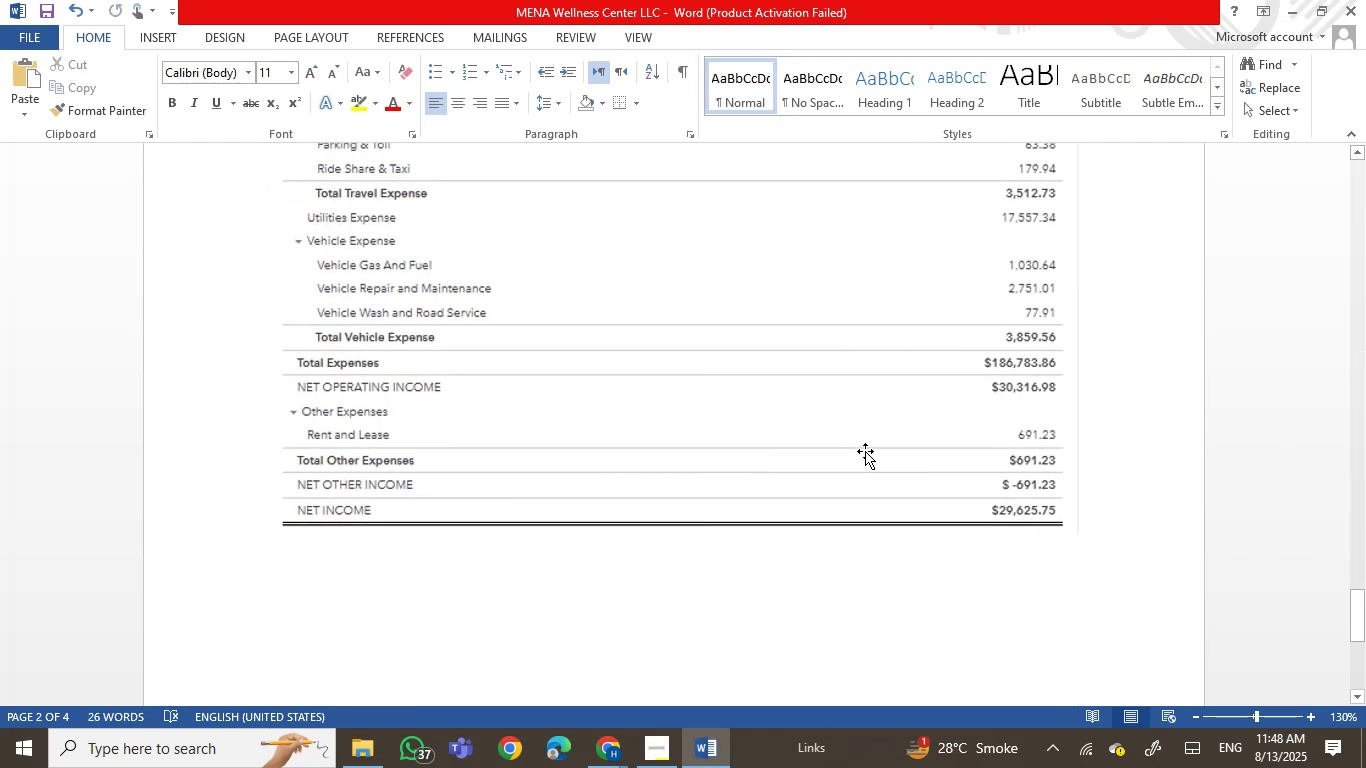 
key(Backspace)
 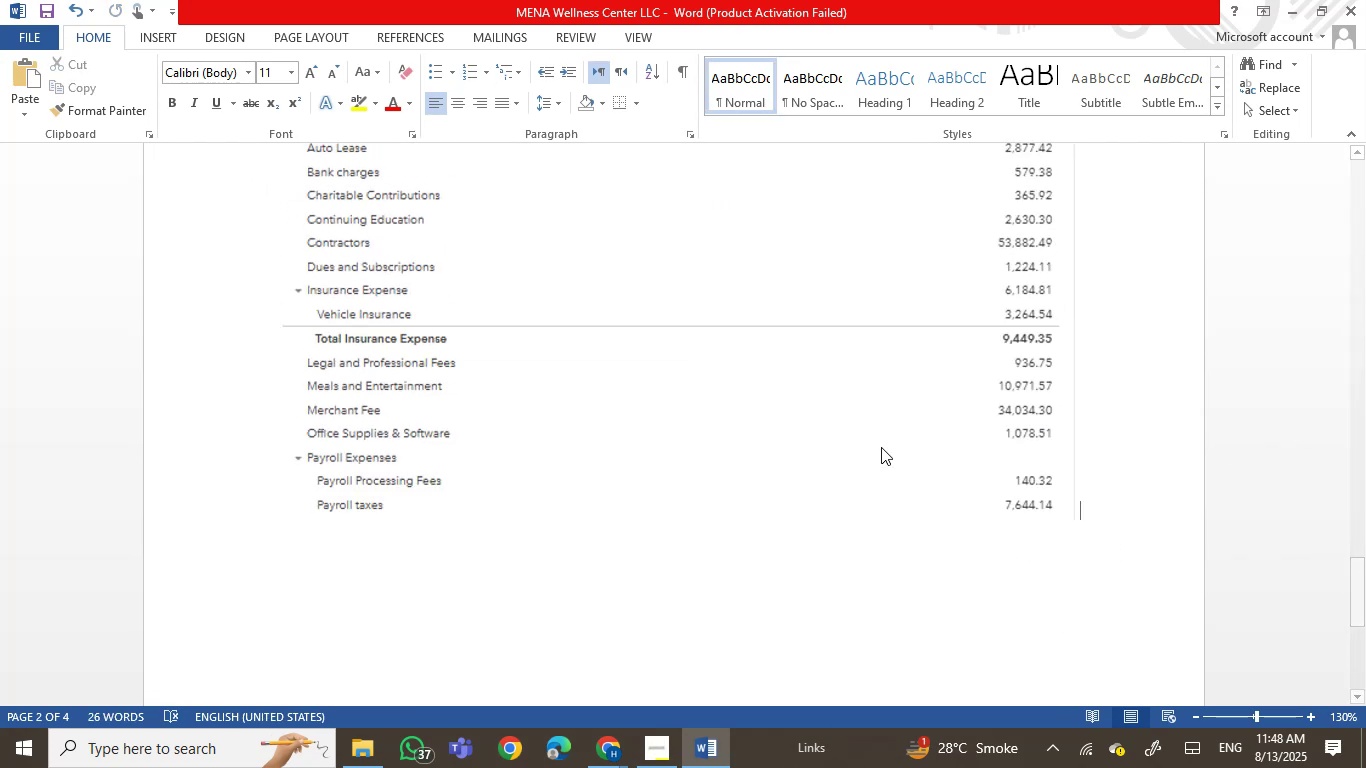 
left_click([881, 447])
 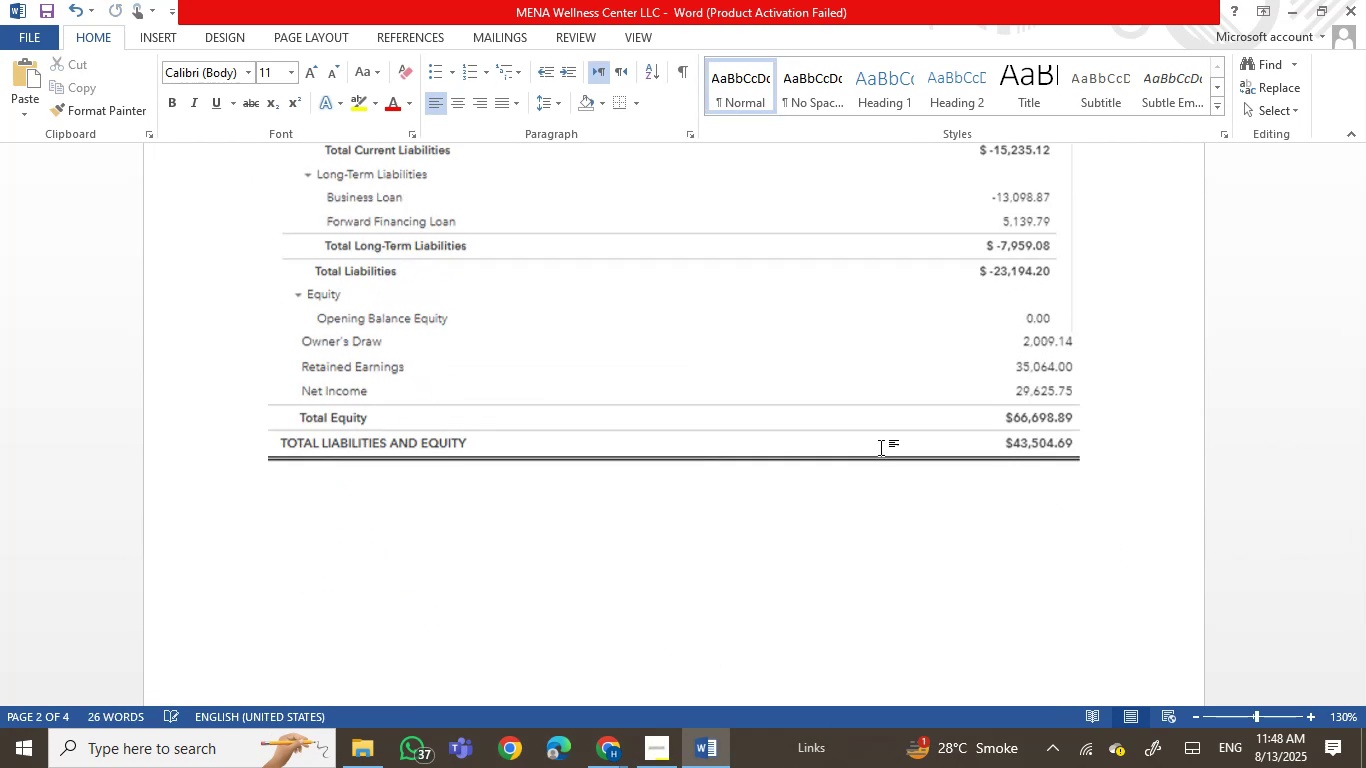 
key(Backspace)
 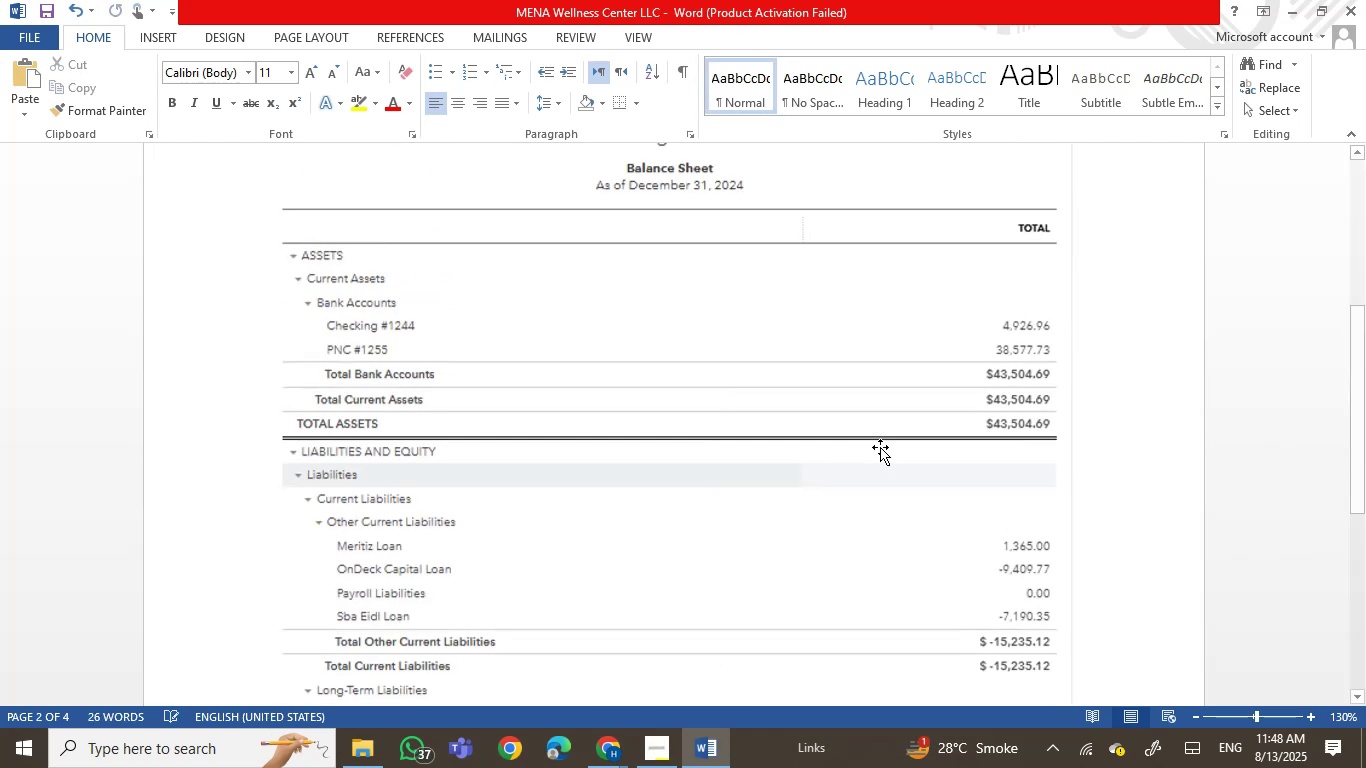 
key(Backspace)
 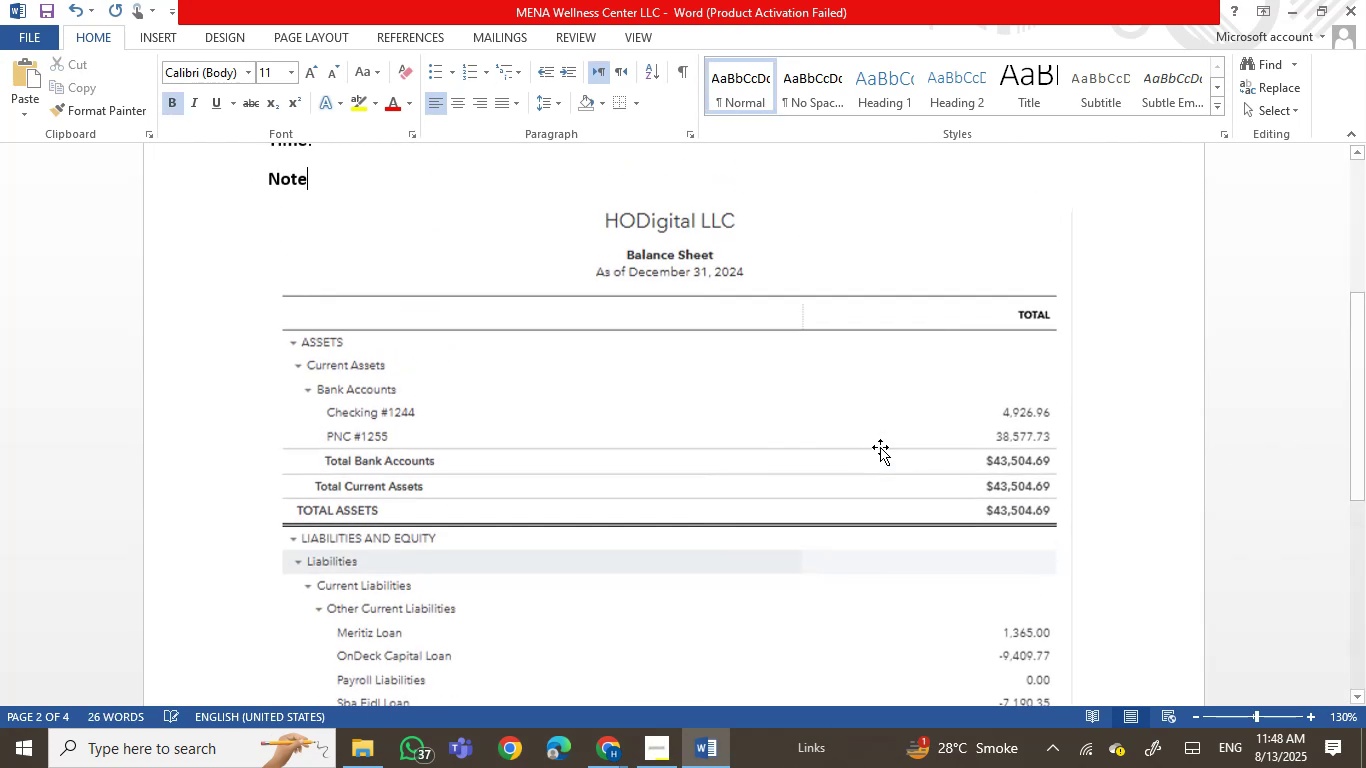 
key(Backspace)
 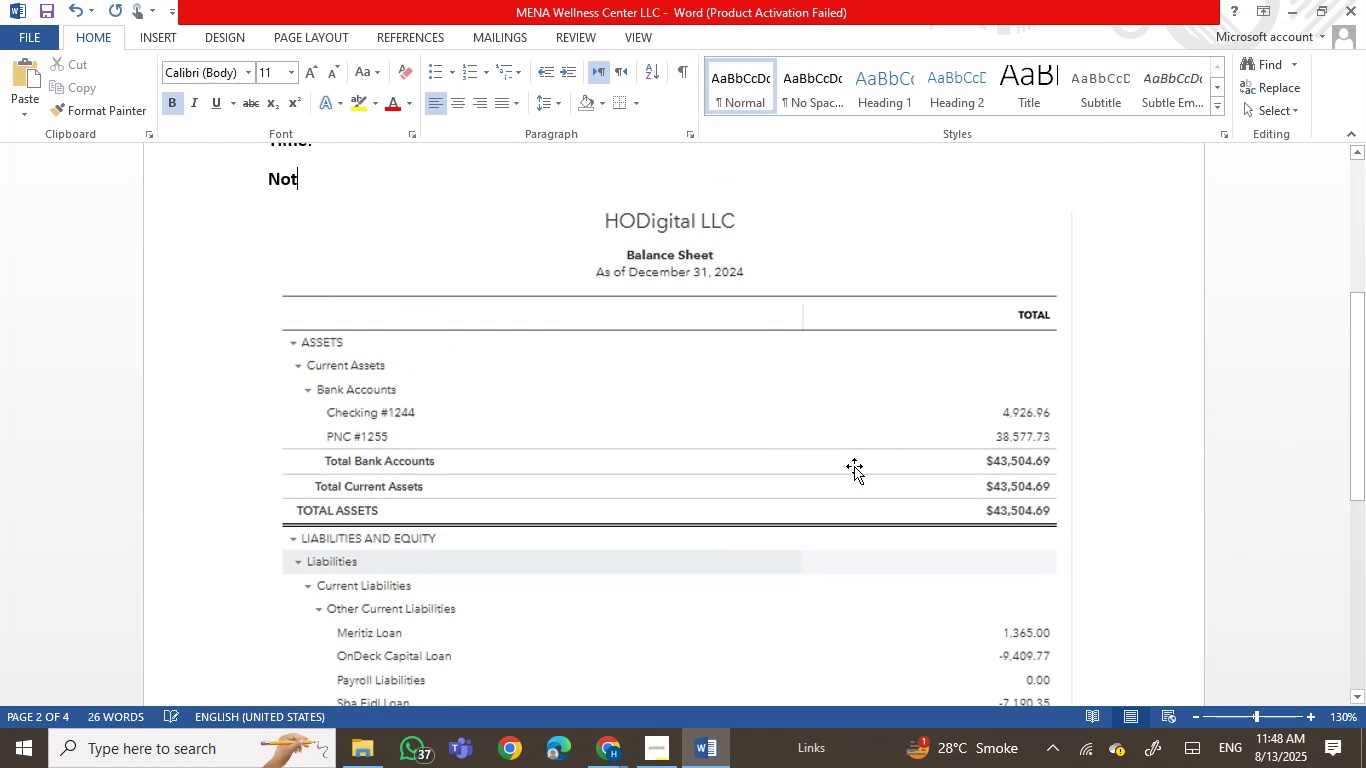 
left_click([854, 474])
 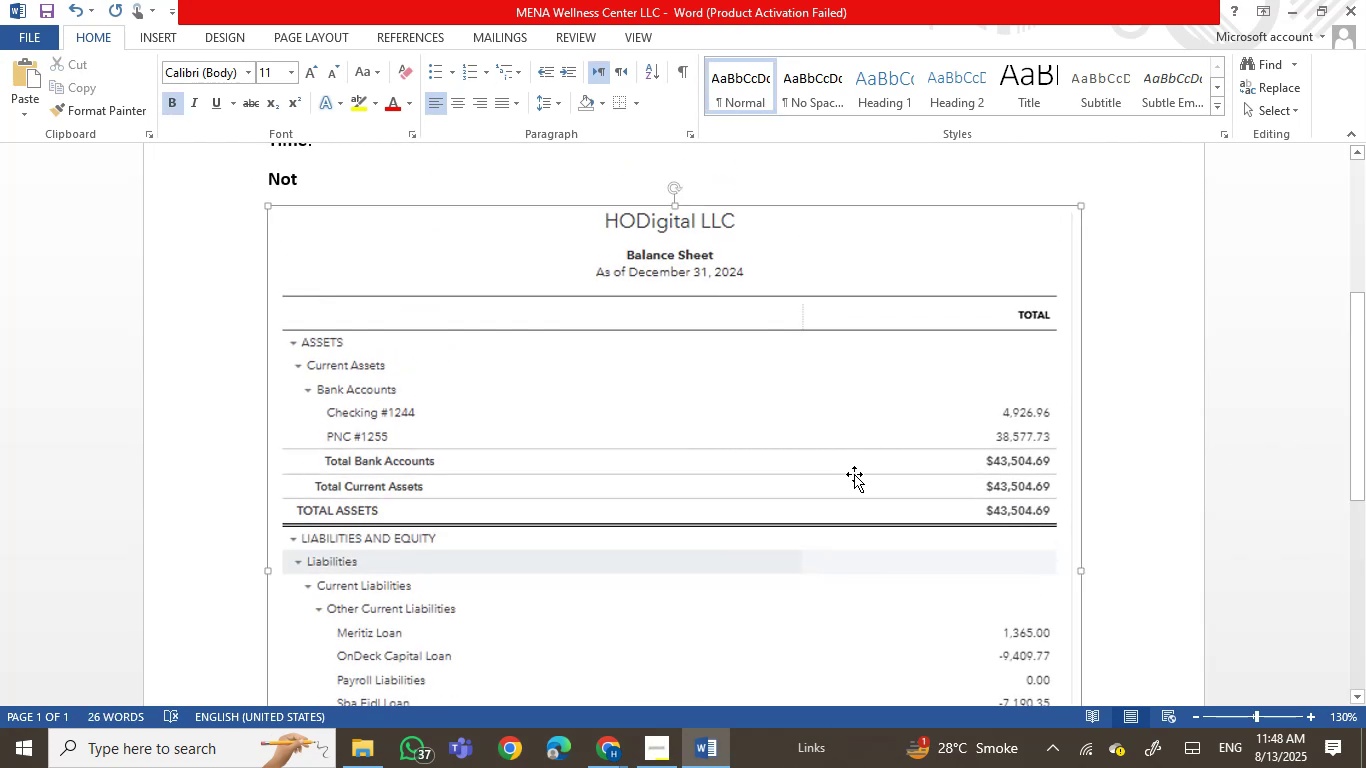 
key(Backspace)
 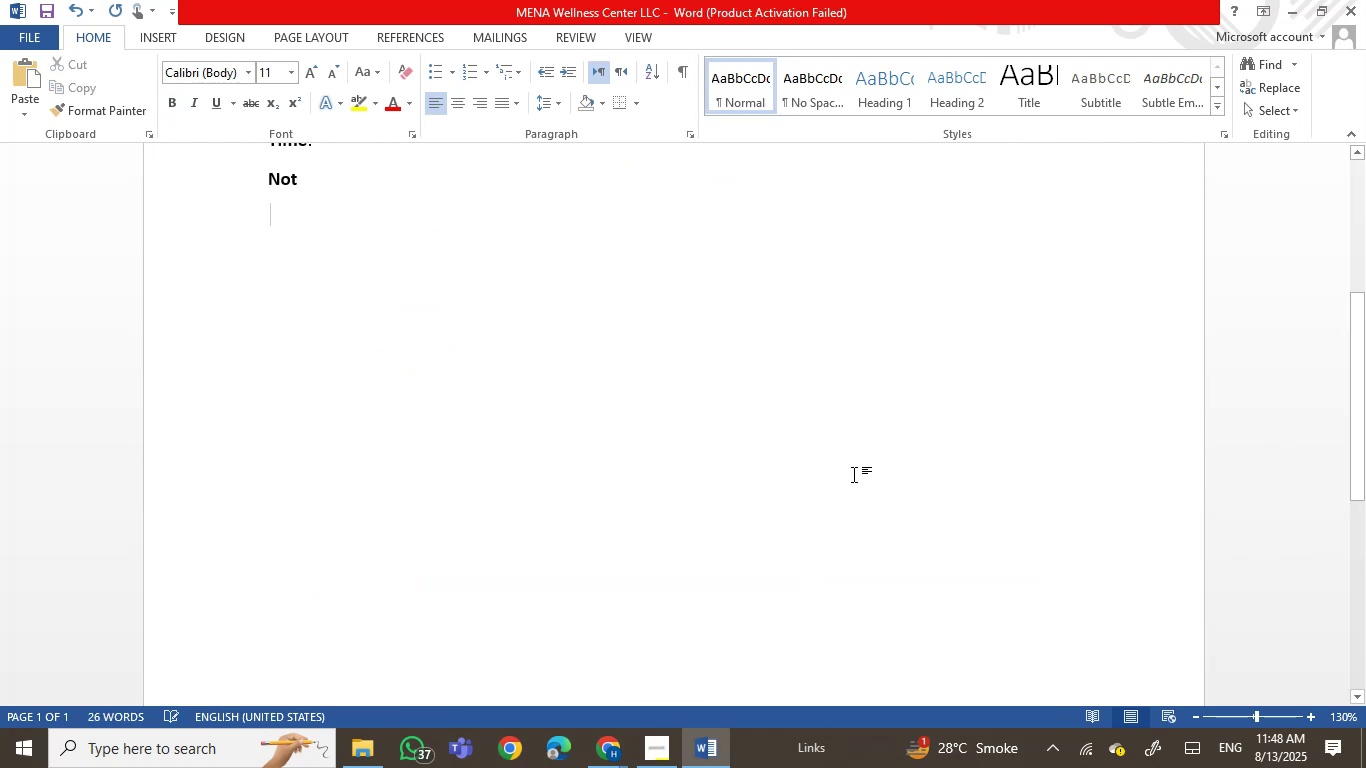 
key(Backspace)
 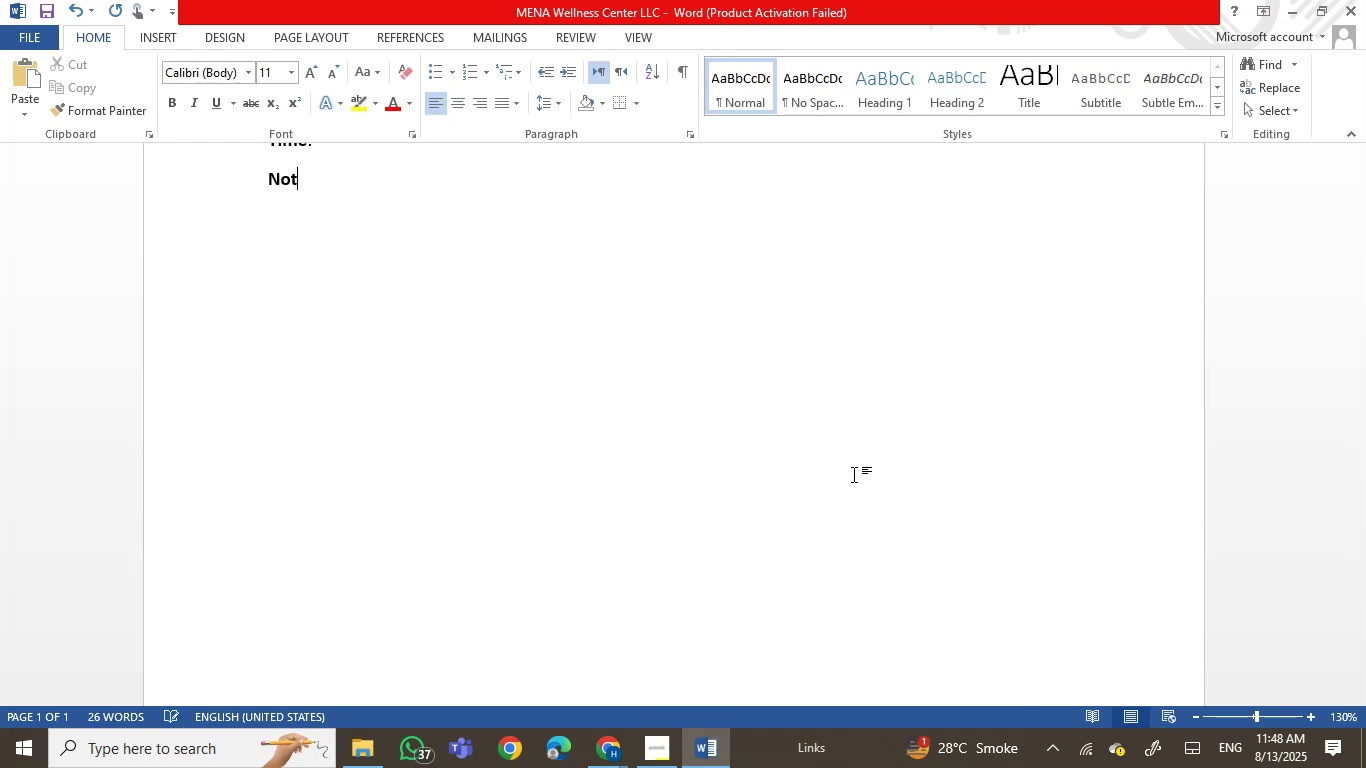 
scroll: coordinate [955, 507], scroll_direction: down, amount: 3.0
 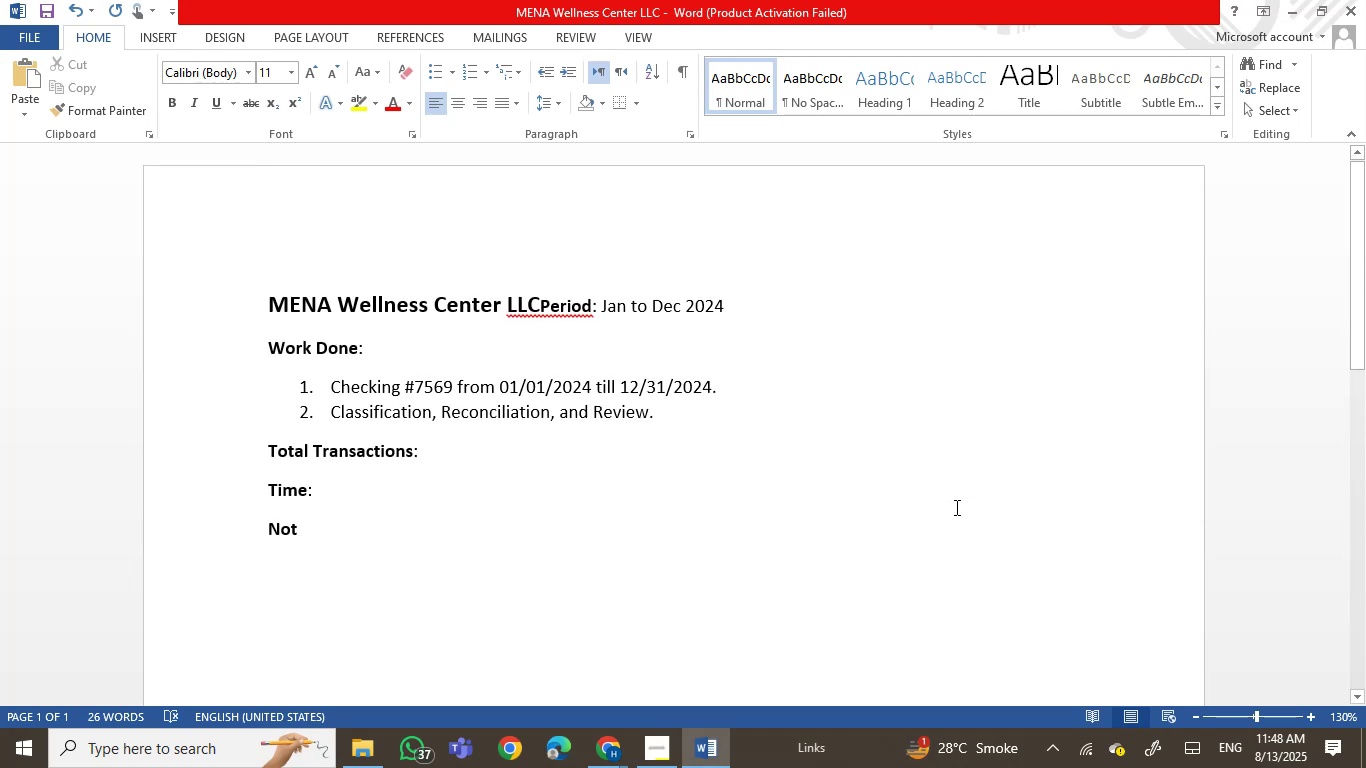 
key(Control+S)
 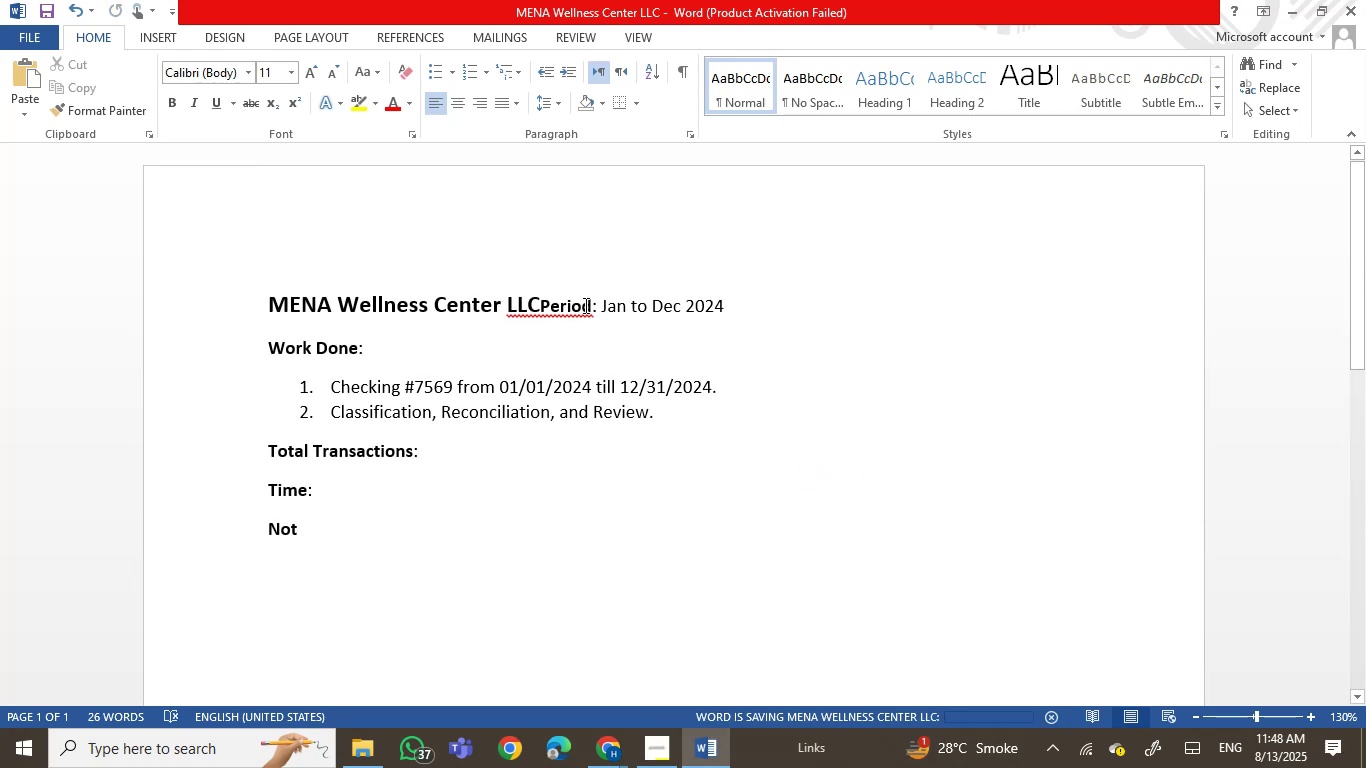 
left_click([557, 305])
 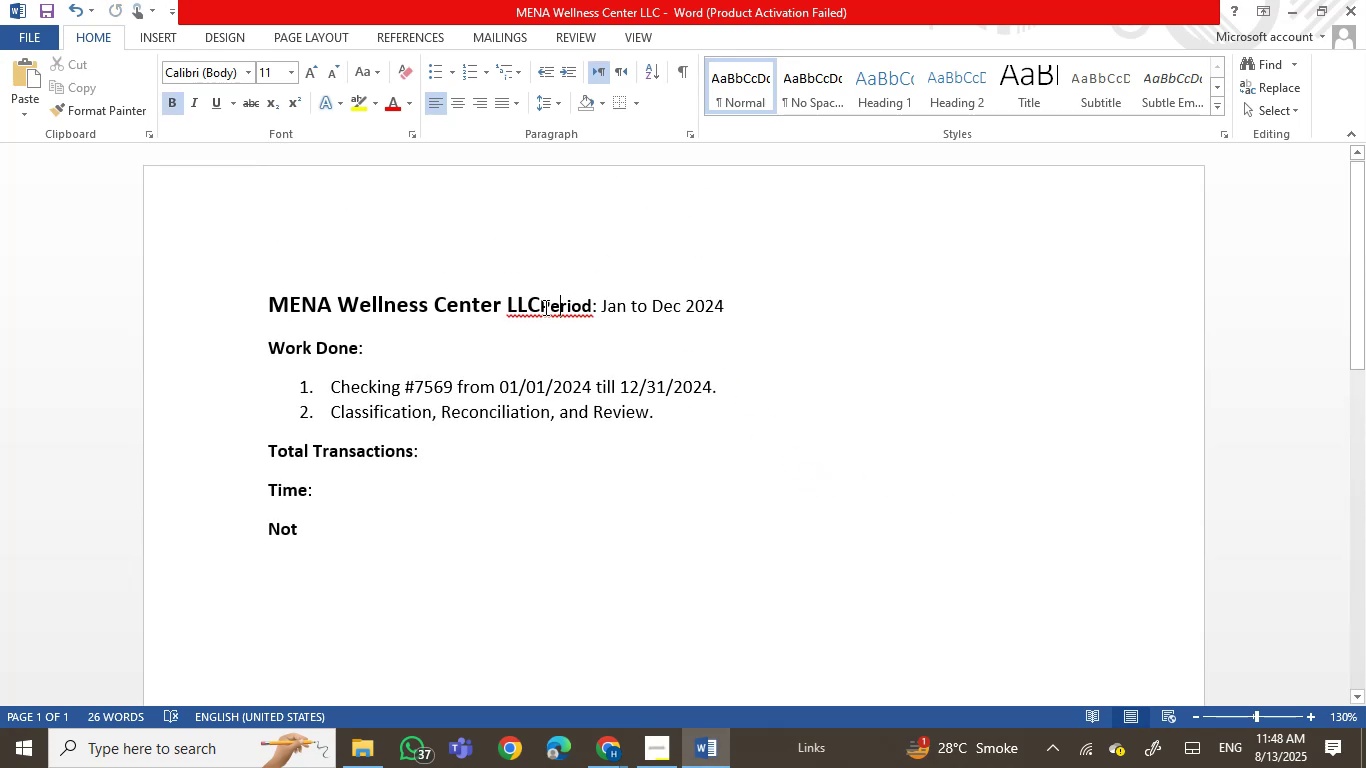 
left_click([544, 308])
 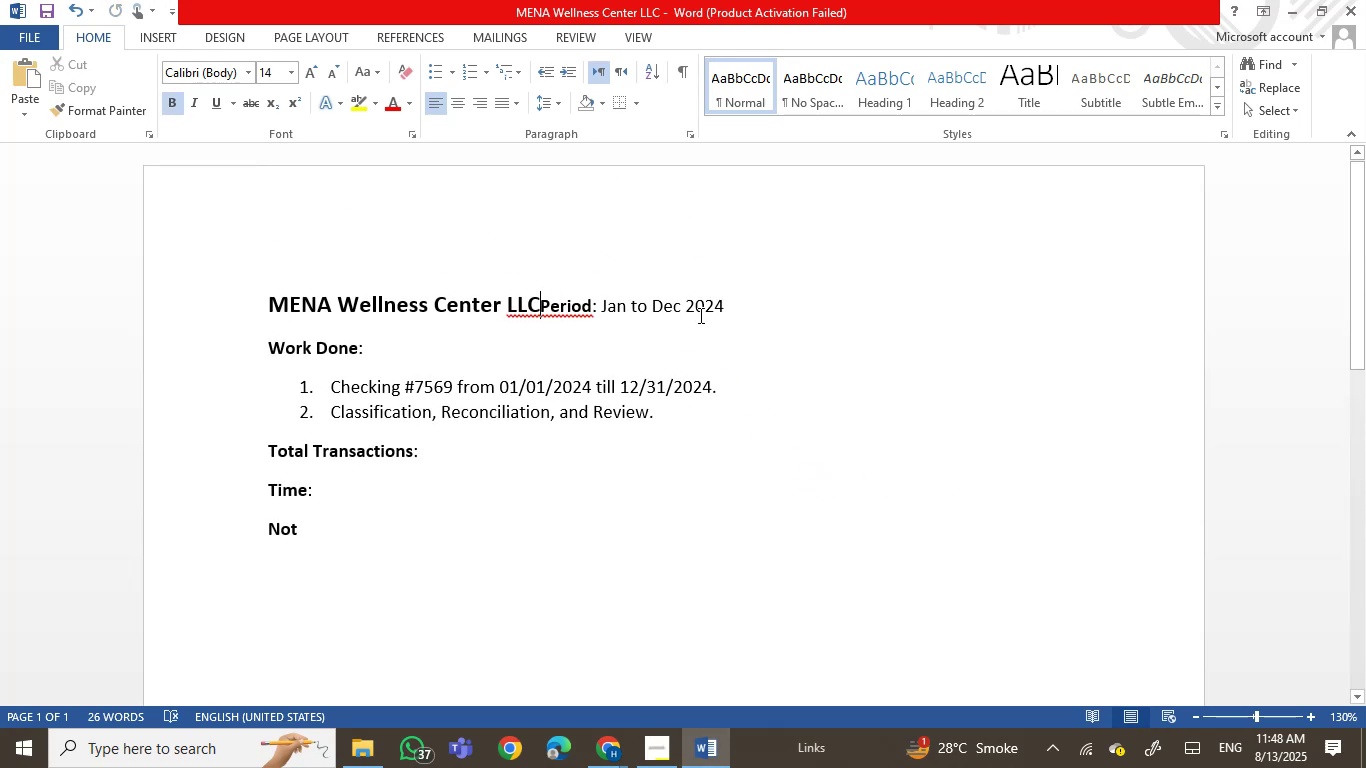 
key(Enter)
 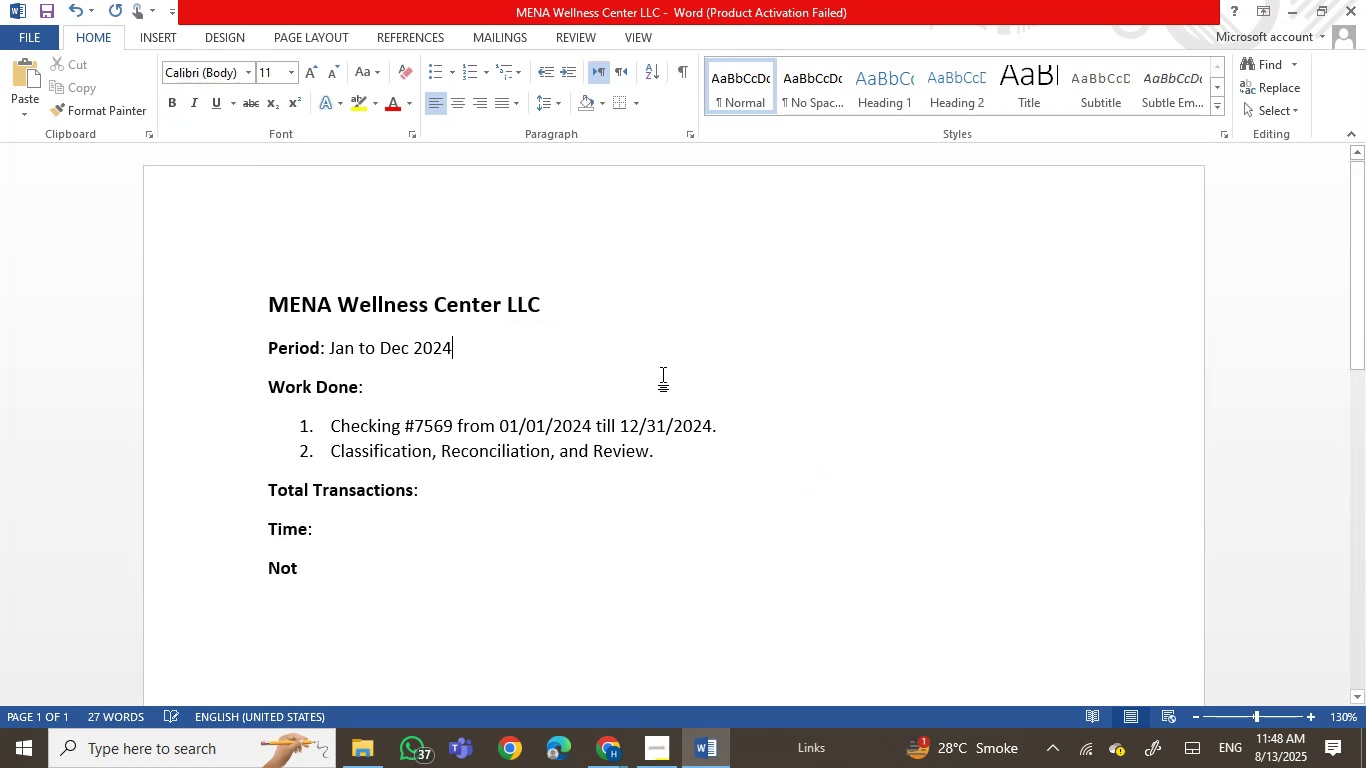 
scroll: coordinate [728, 437], scroll_direction: down, amount: 1.0
 